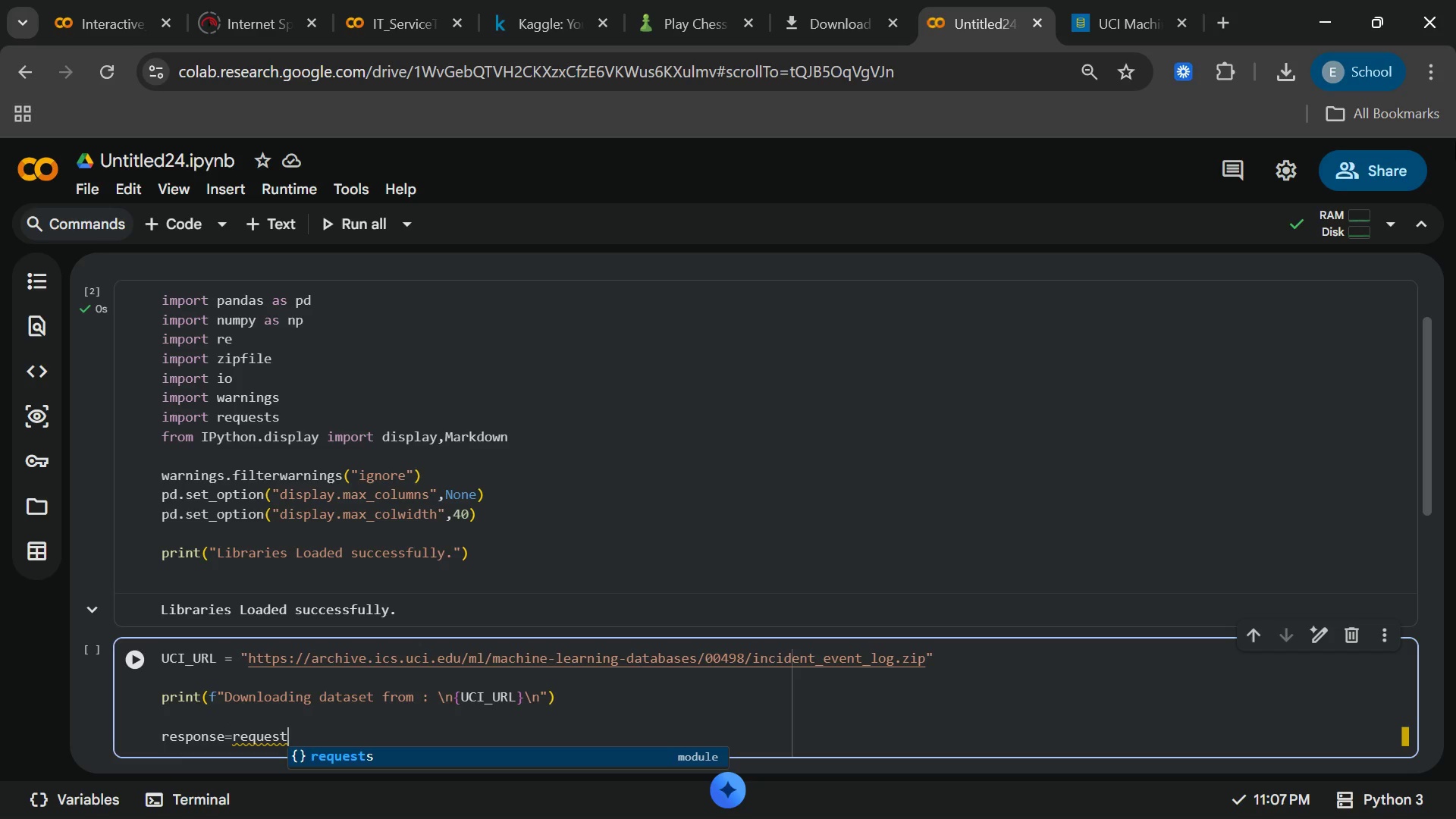 
key(Enter)
 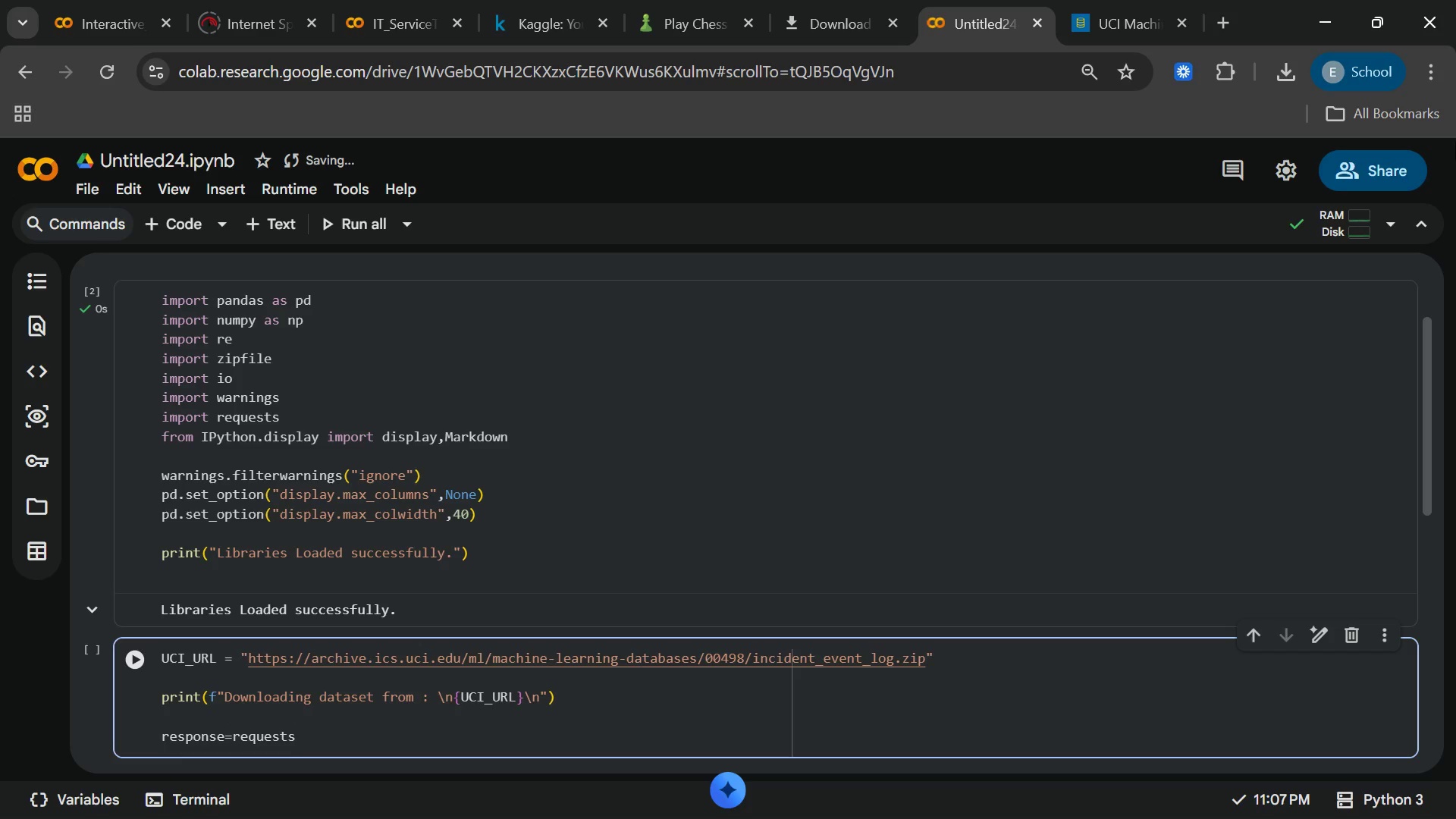 
type(.get(UCC)
key(Backspace)
type(I_UP)
key(Backspace)
type(RL)
 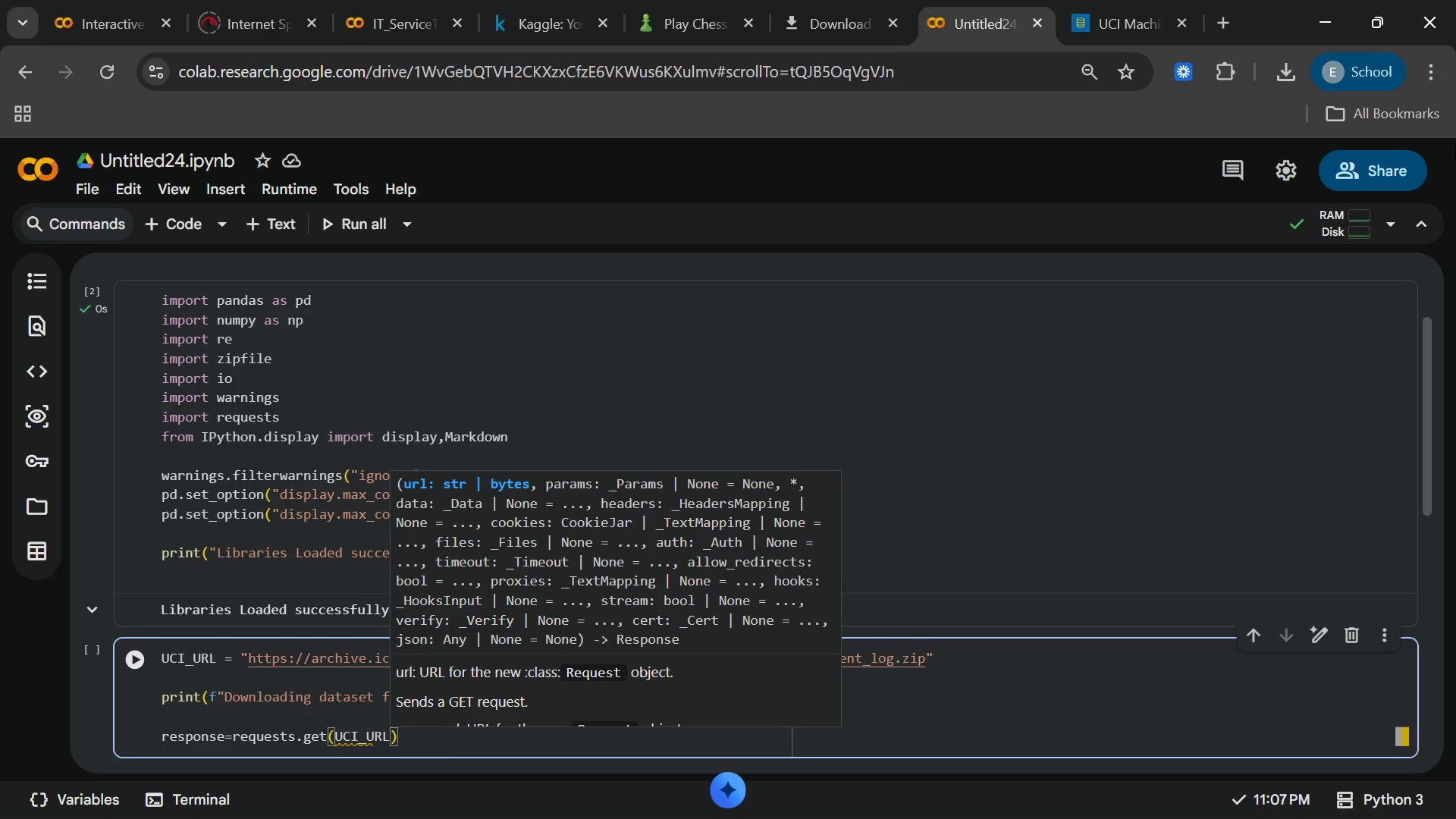 
type(,timeout)
 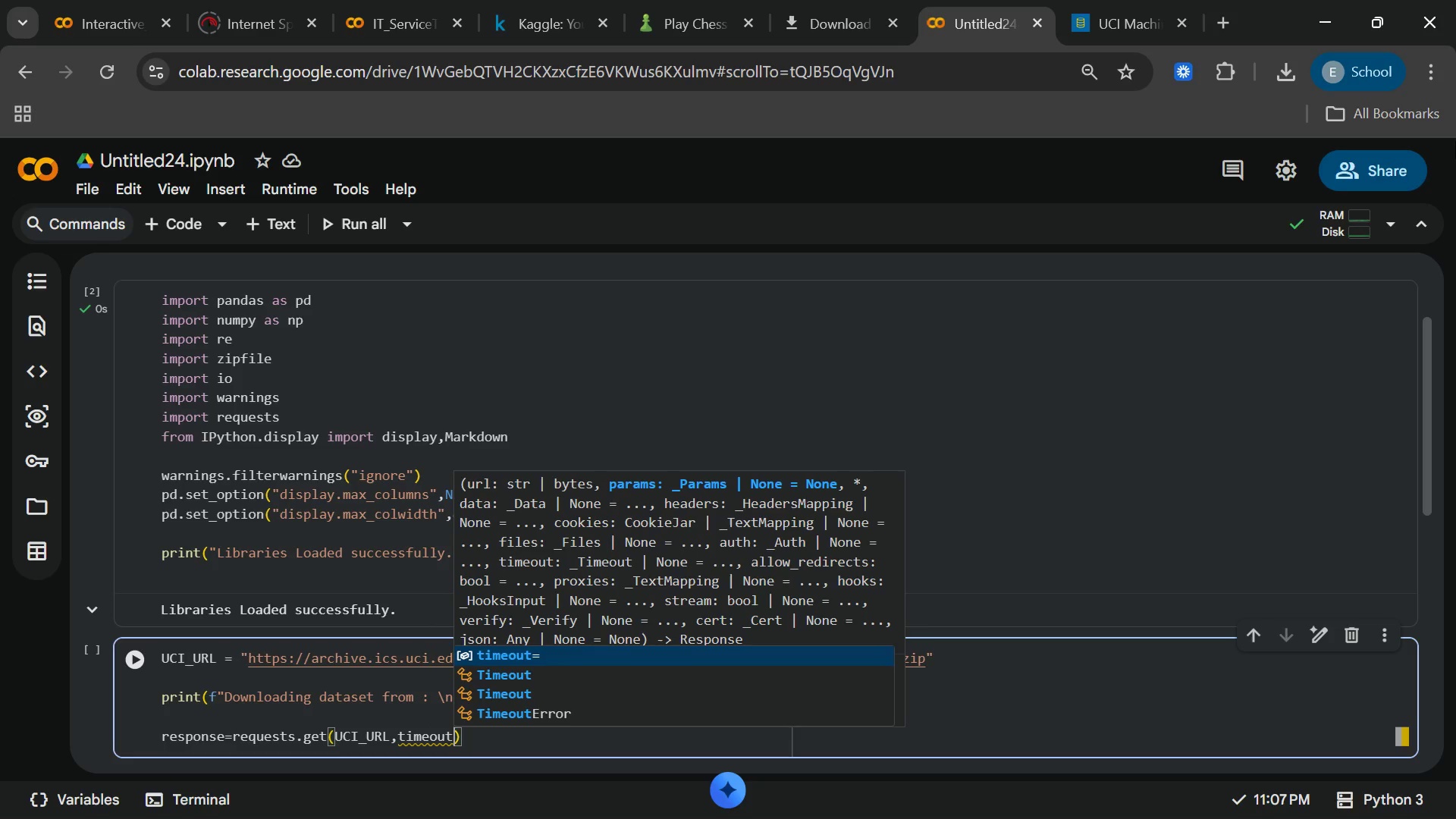 
key(Enter)
 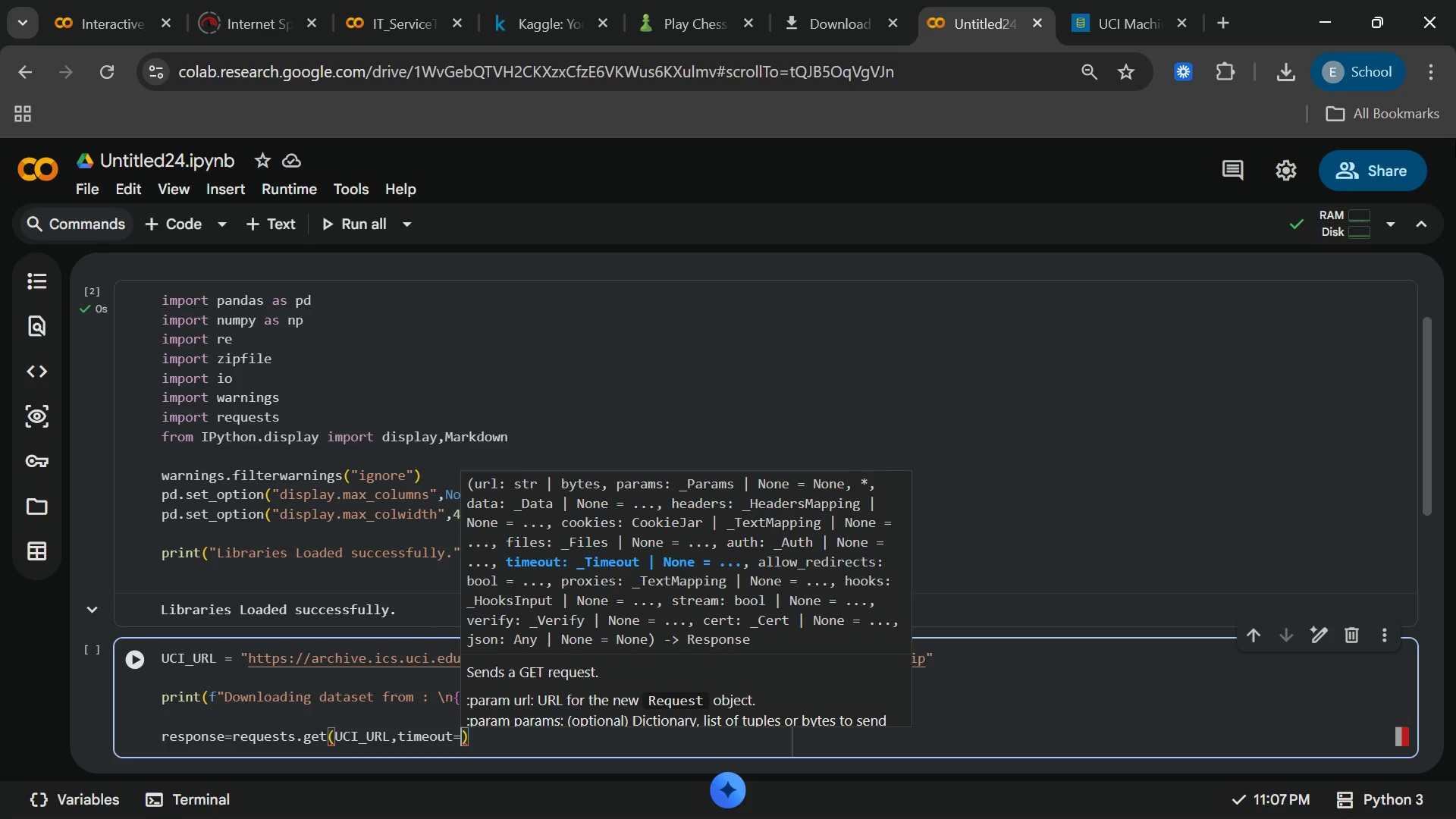 
hold_key(key=6, duration=0.33)
 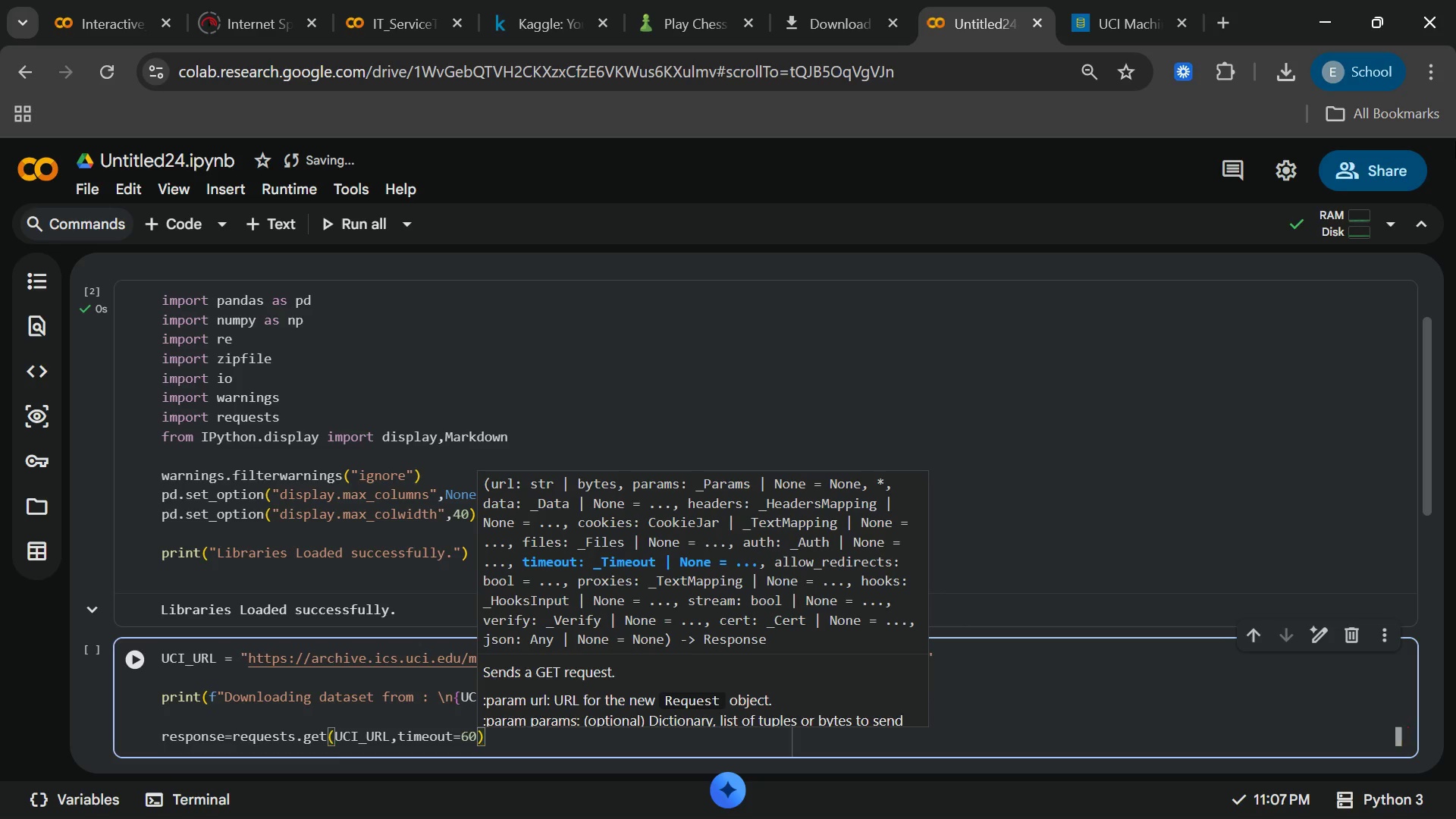 
key(0)
 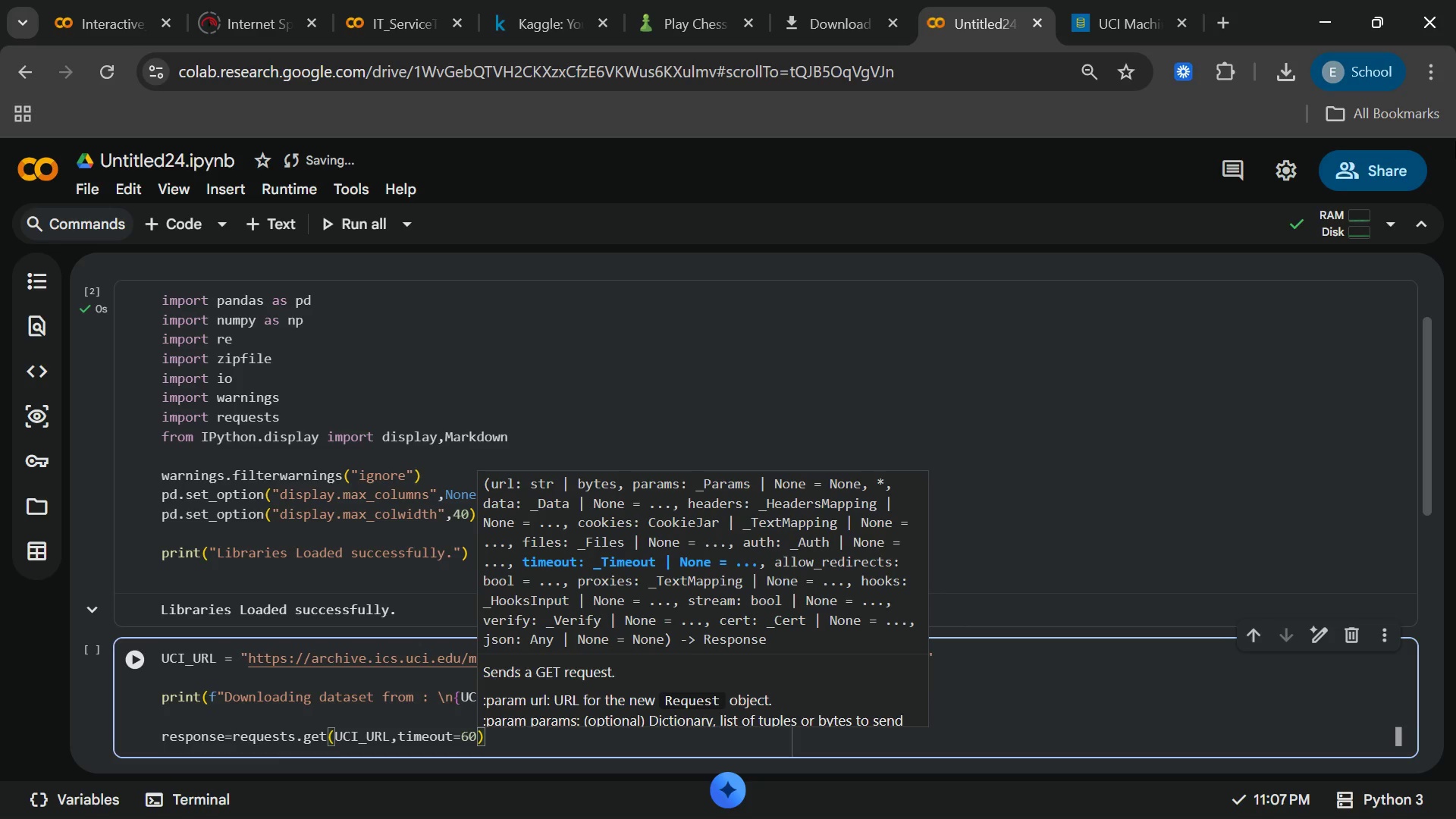 
key(ArrowRight)
 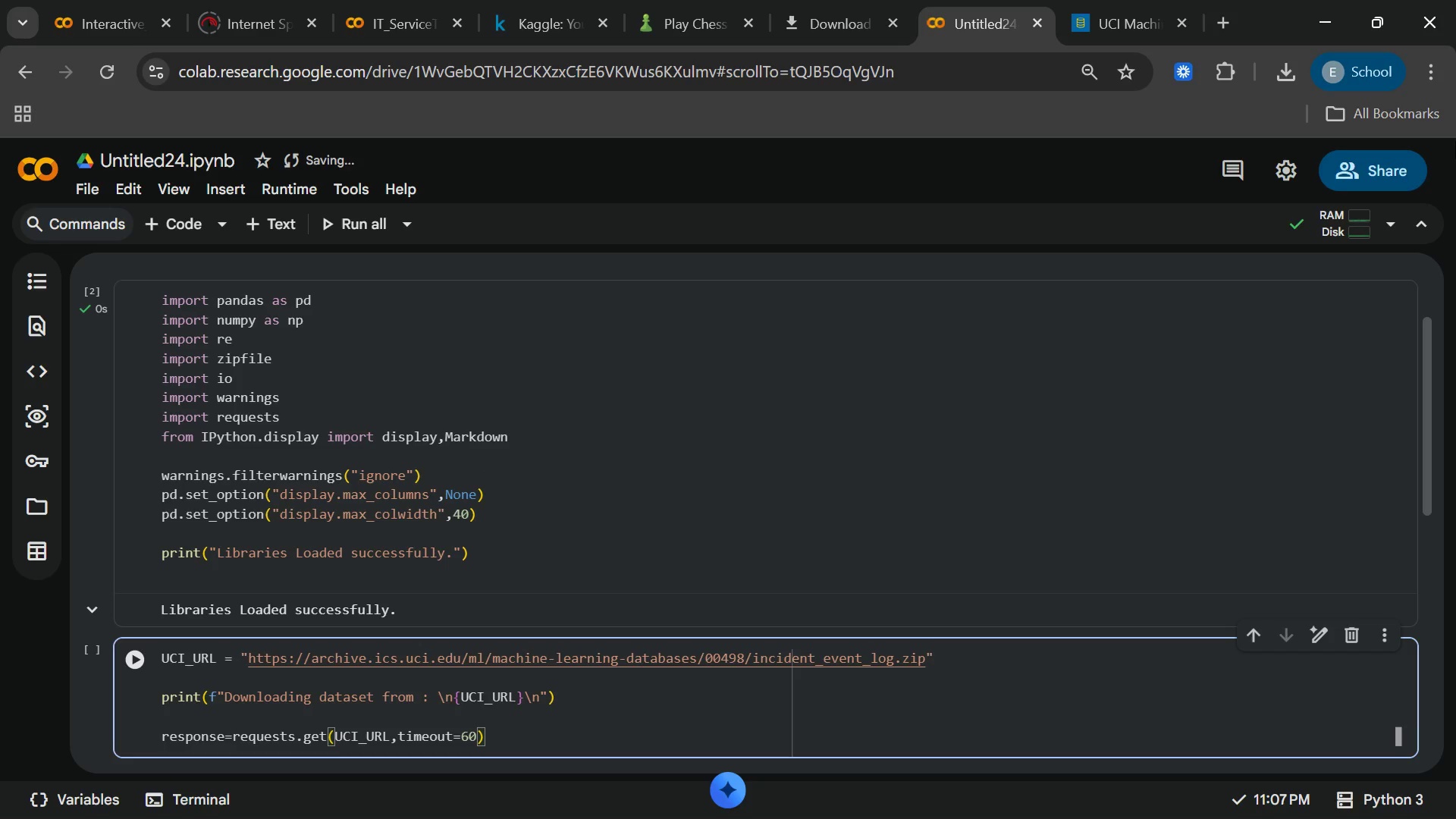 
key(Enter)
 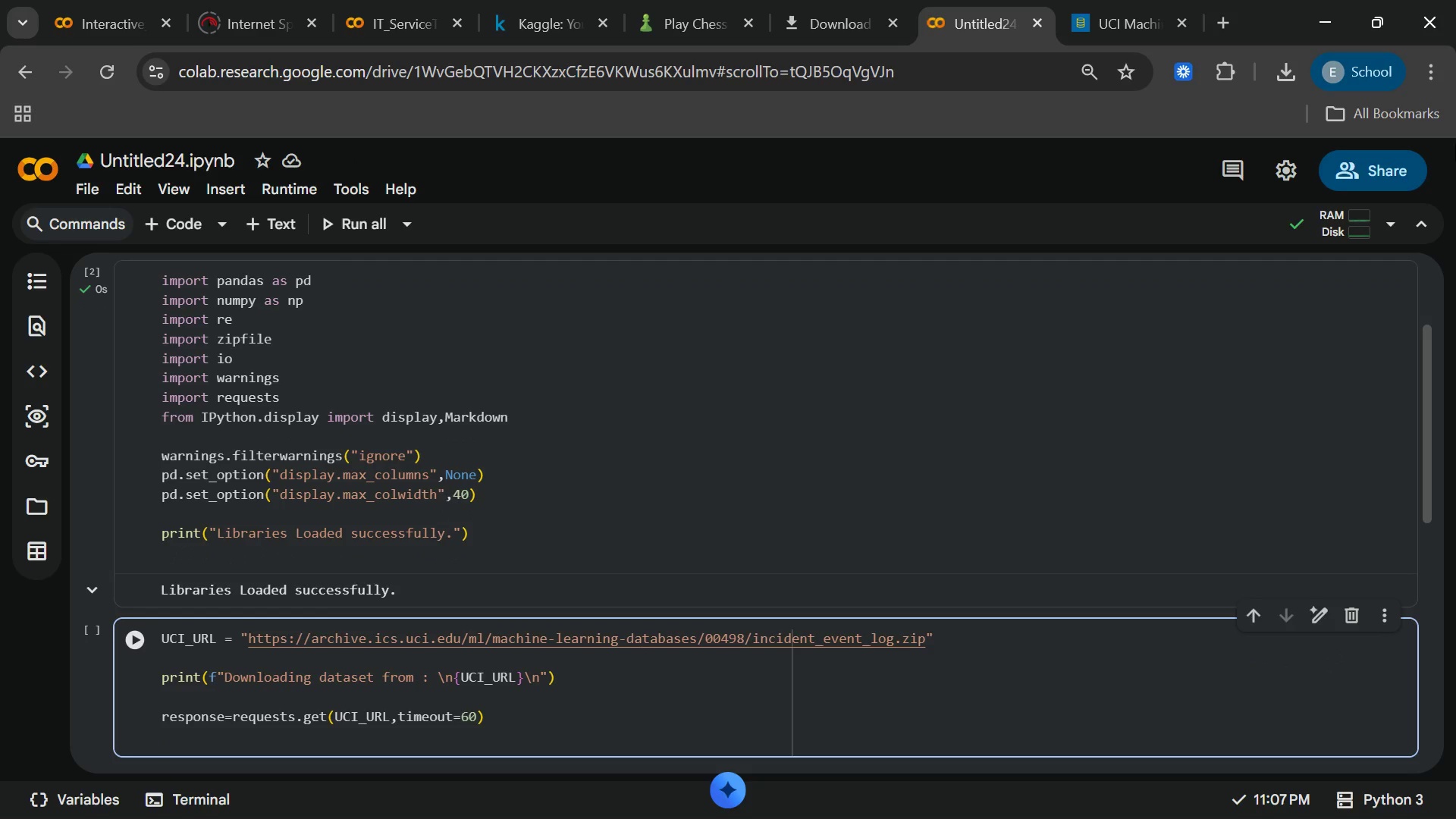 
type(resonse)
 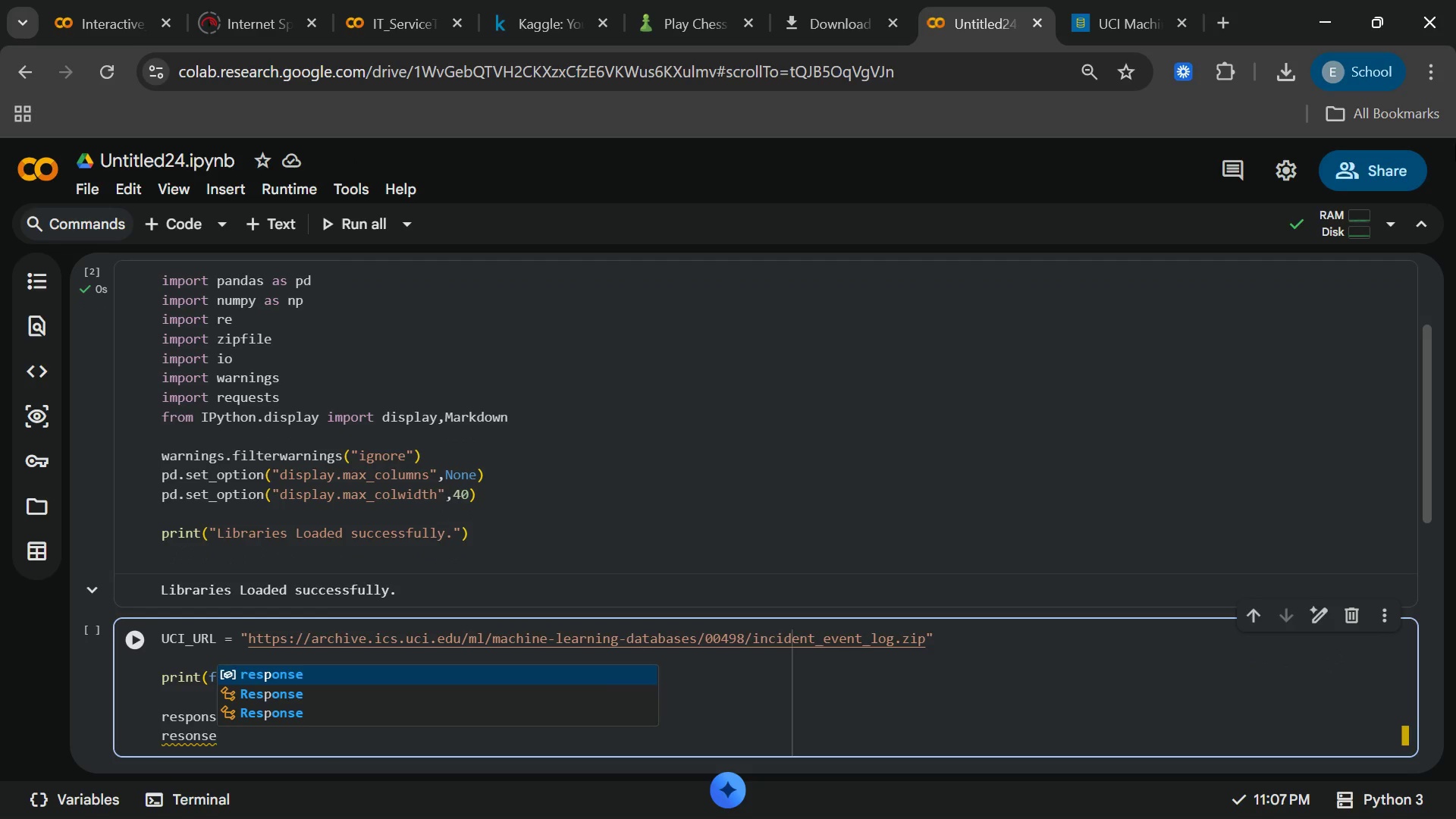 
key(Enter)
 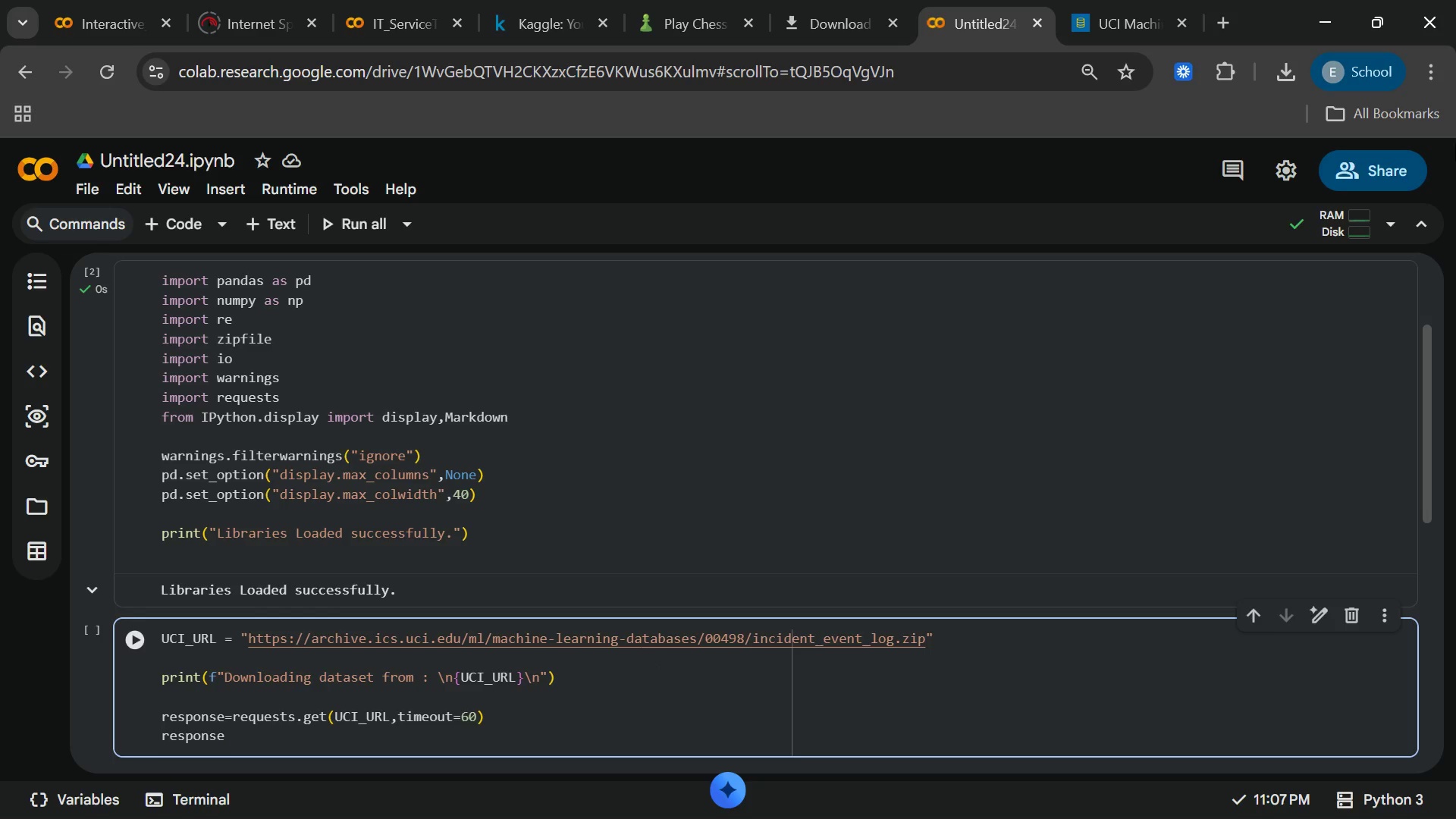 
type(.raise)
 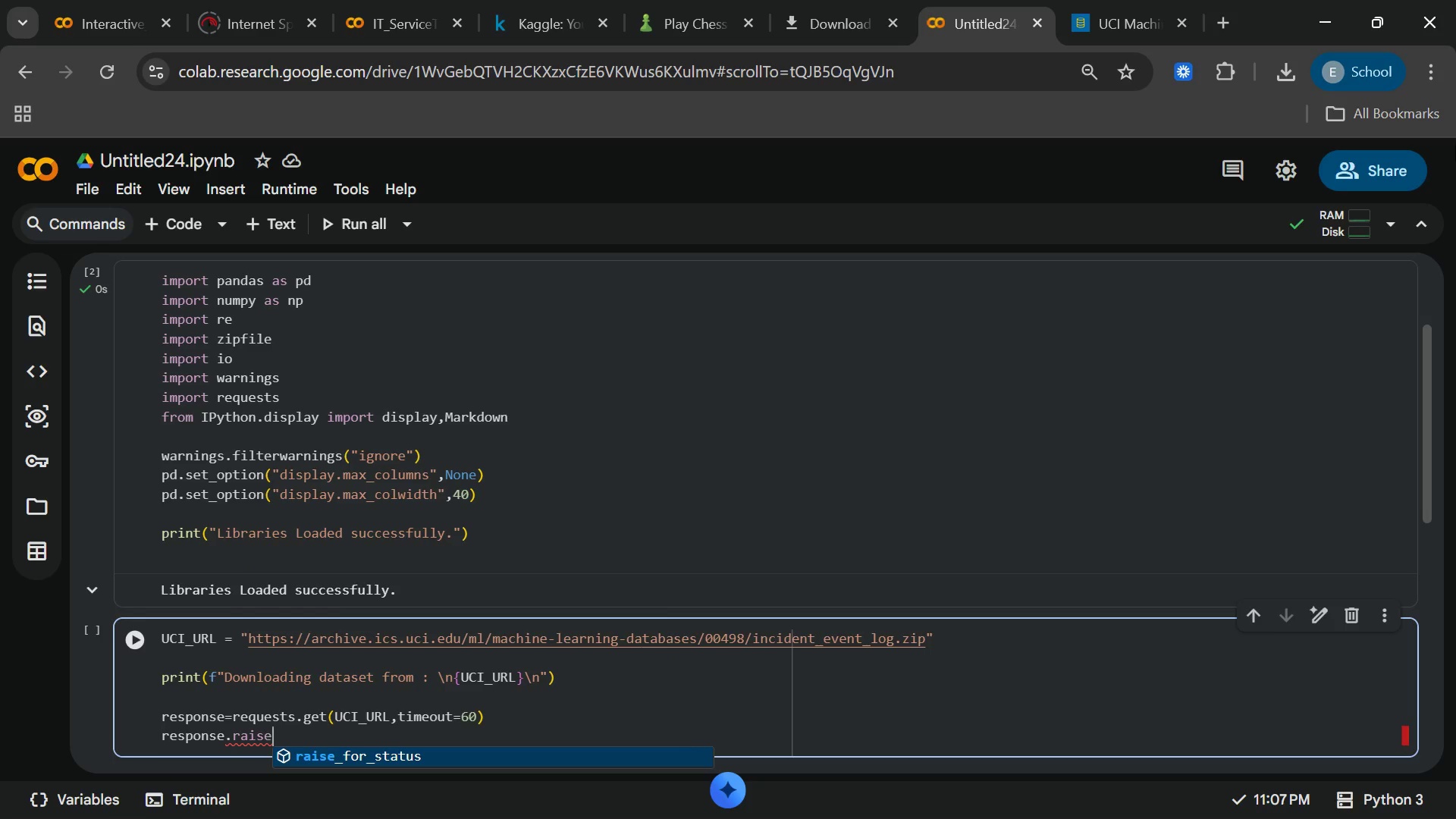 
key(Enter)
 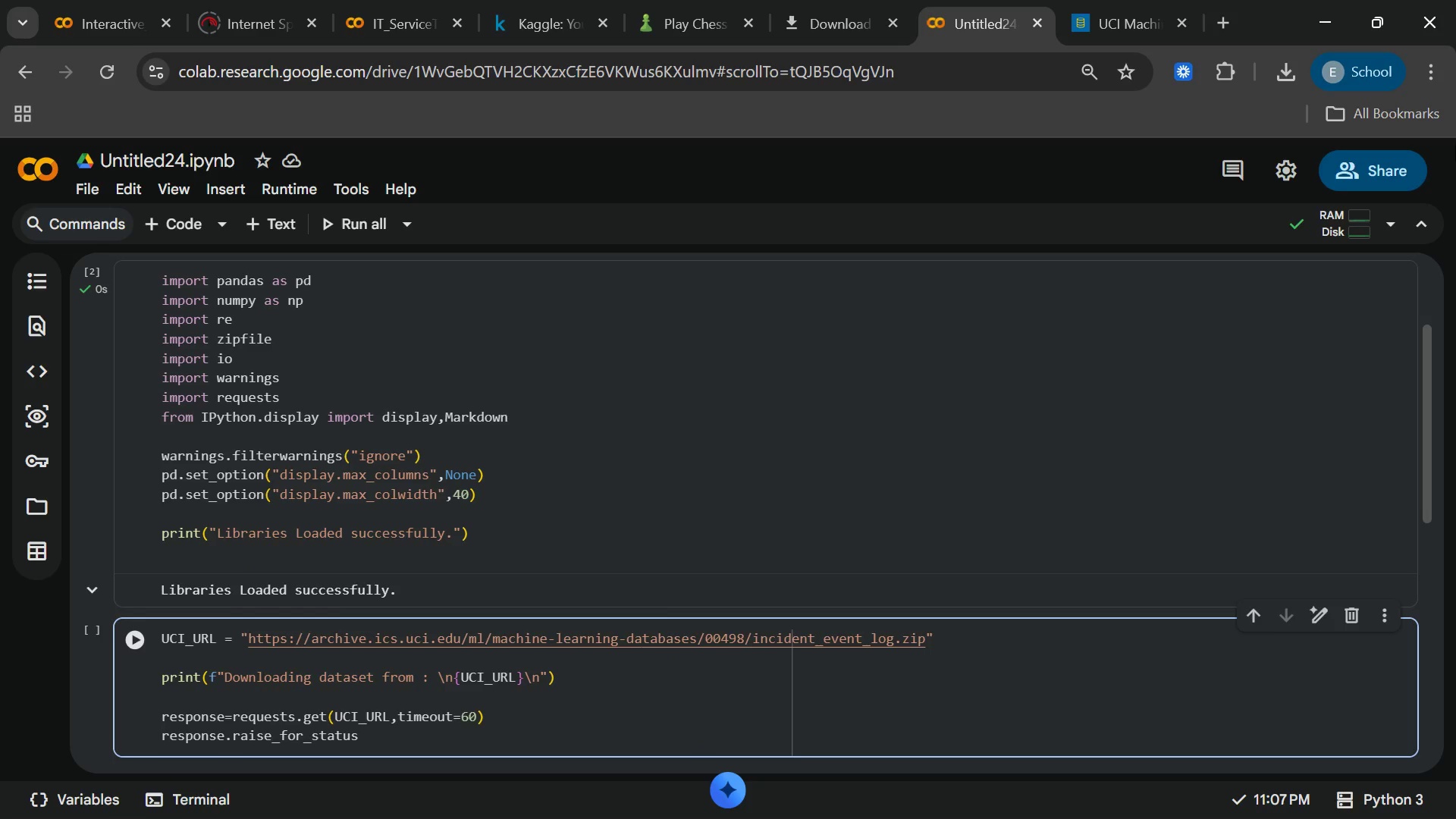 
key(Shift+9)
 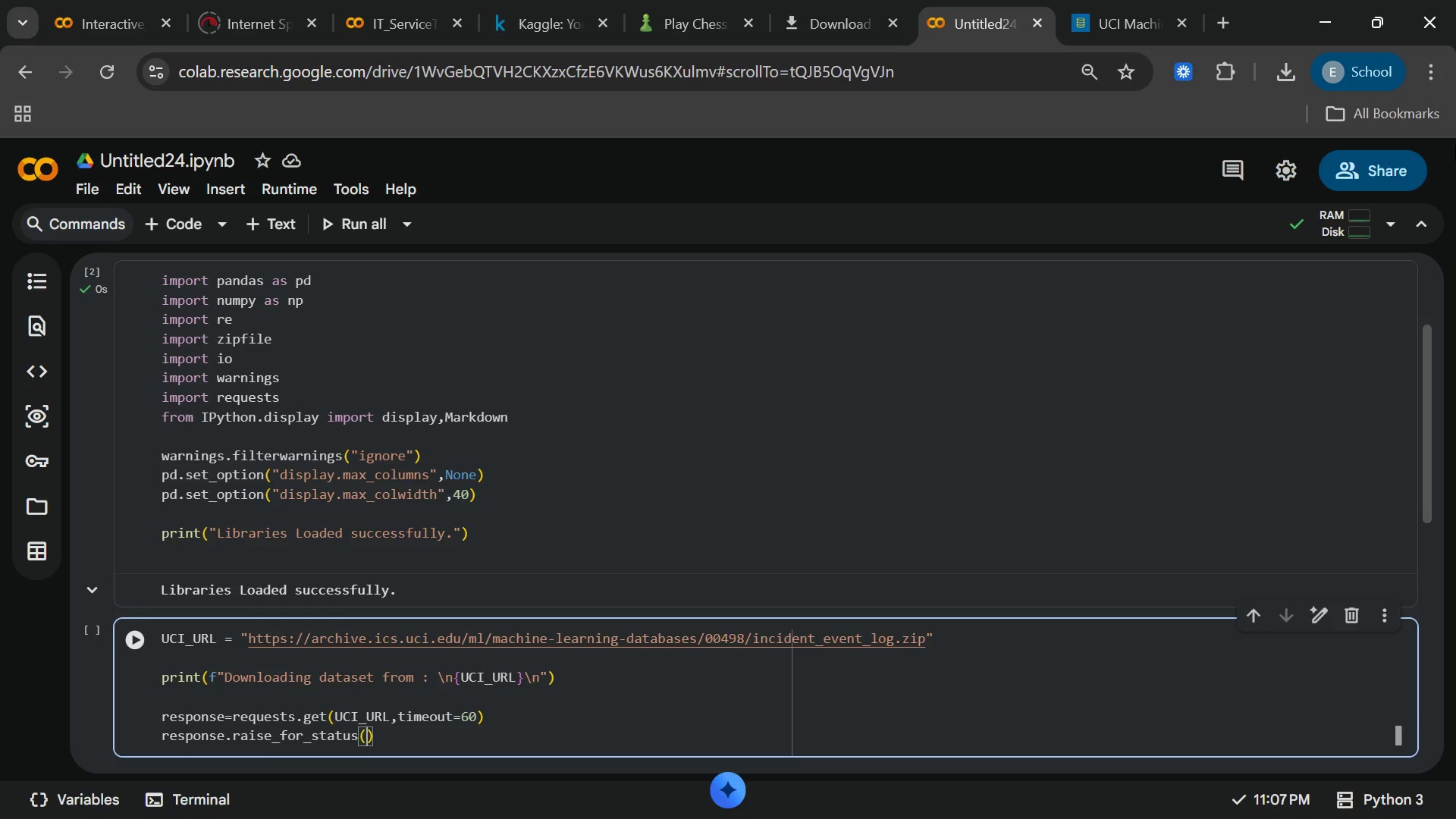 
key(ArrowRight)
 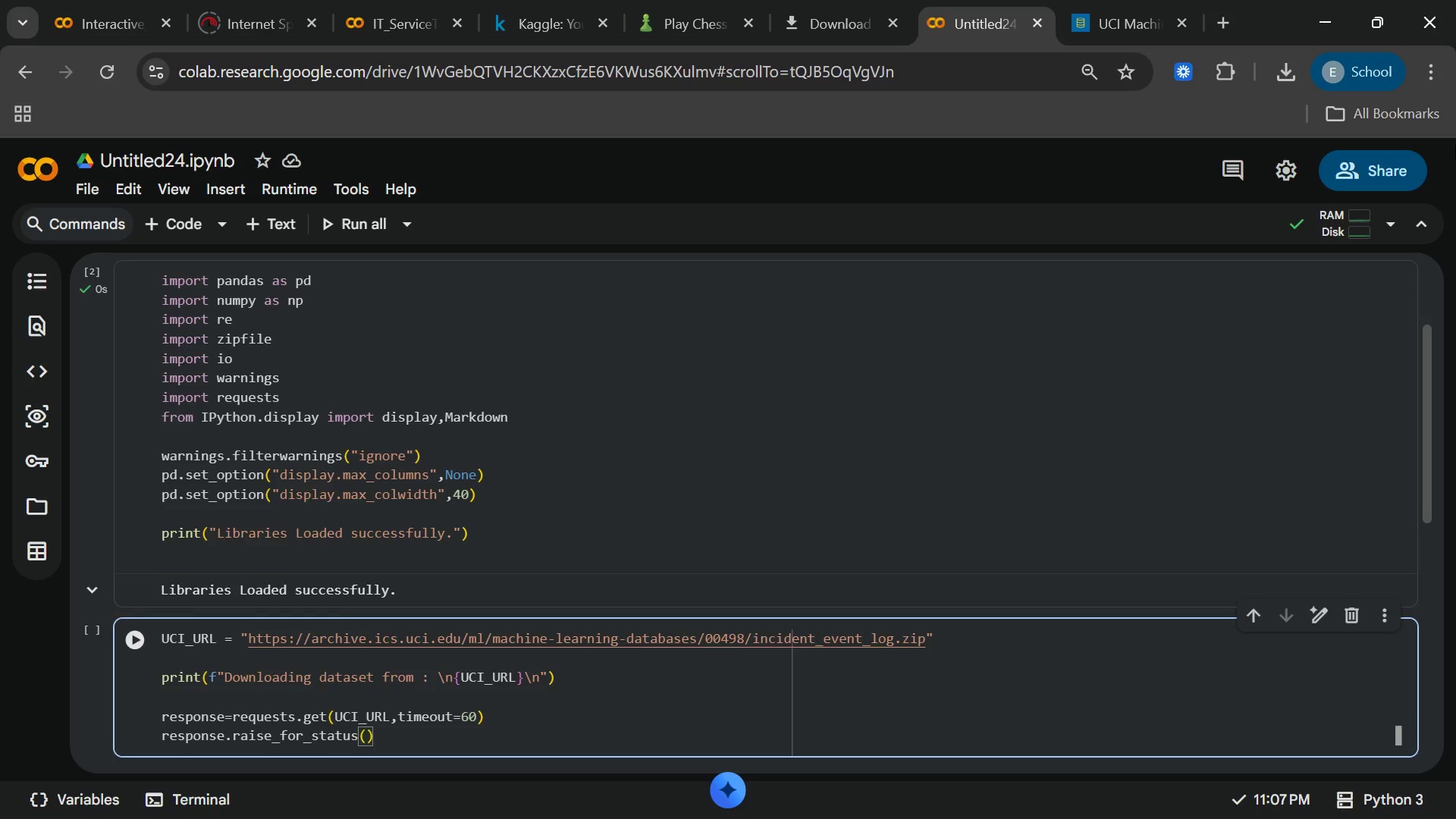 
key(Enter)
 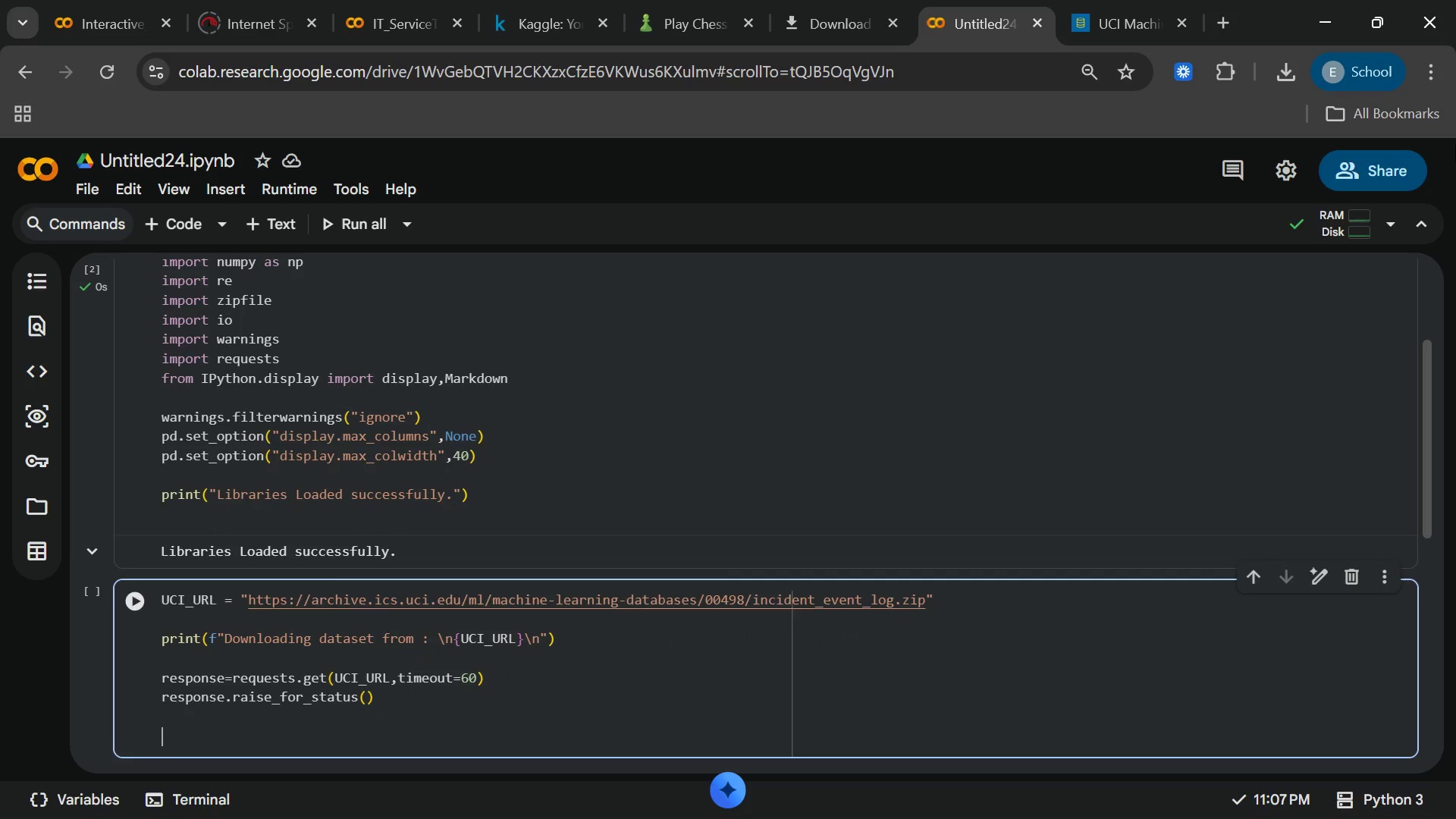 
key(Enter)
 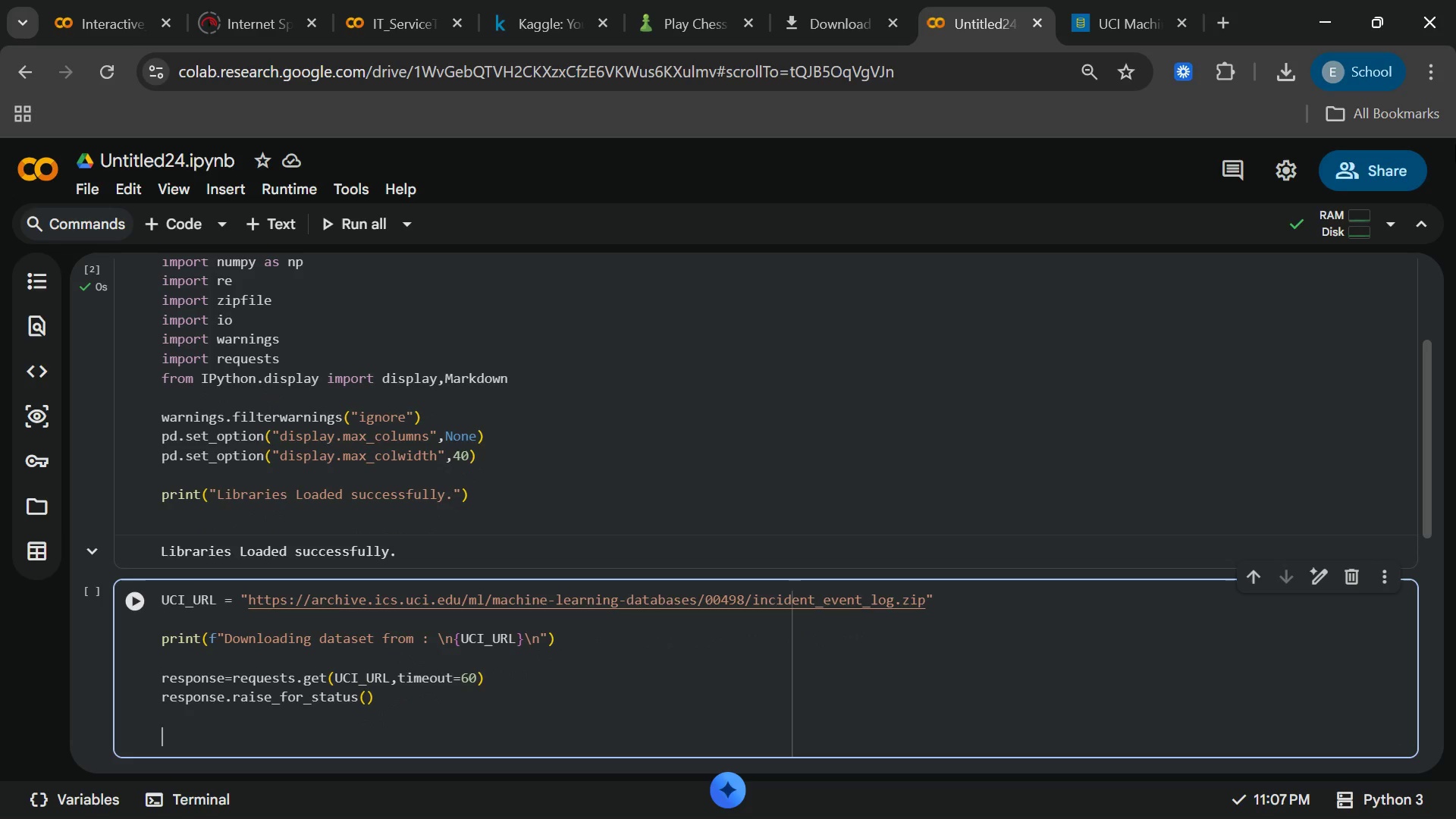 
type(with zipfile)
 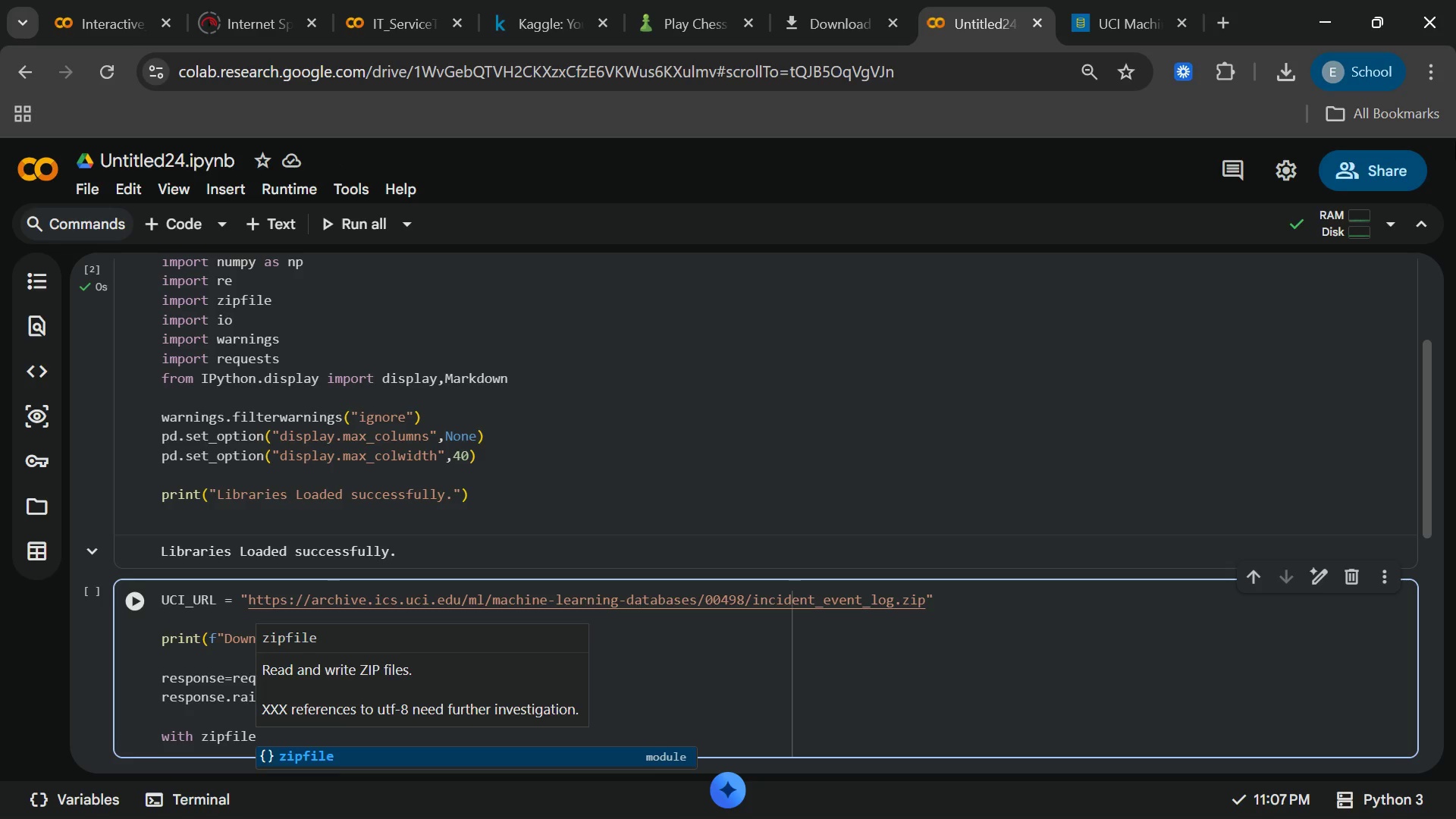 
key(Enter)
 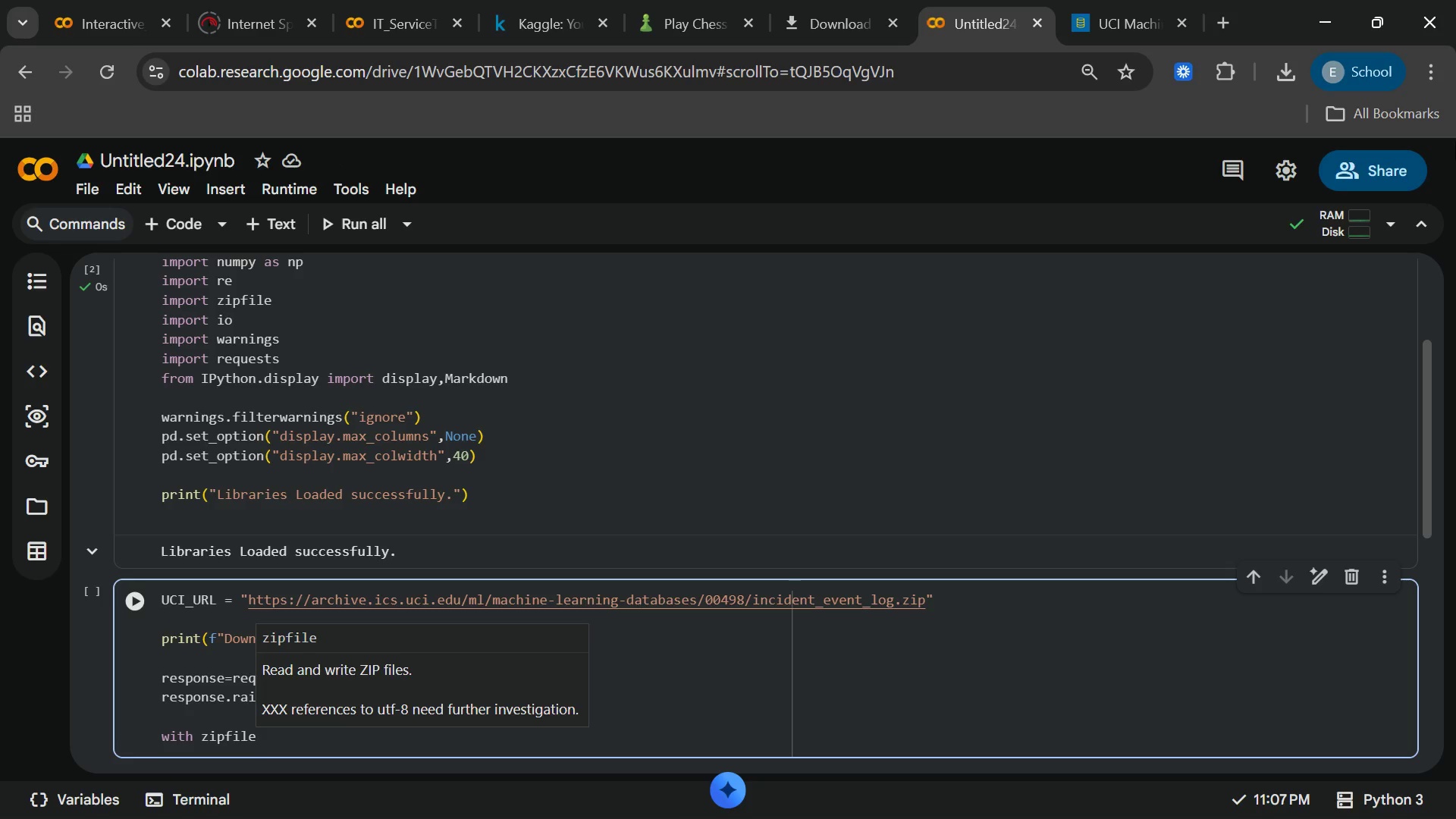 
type(.Zip)
 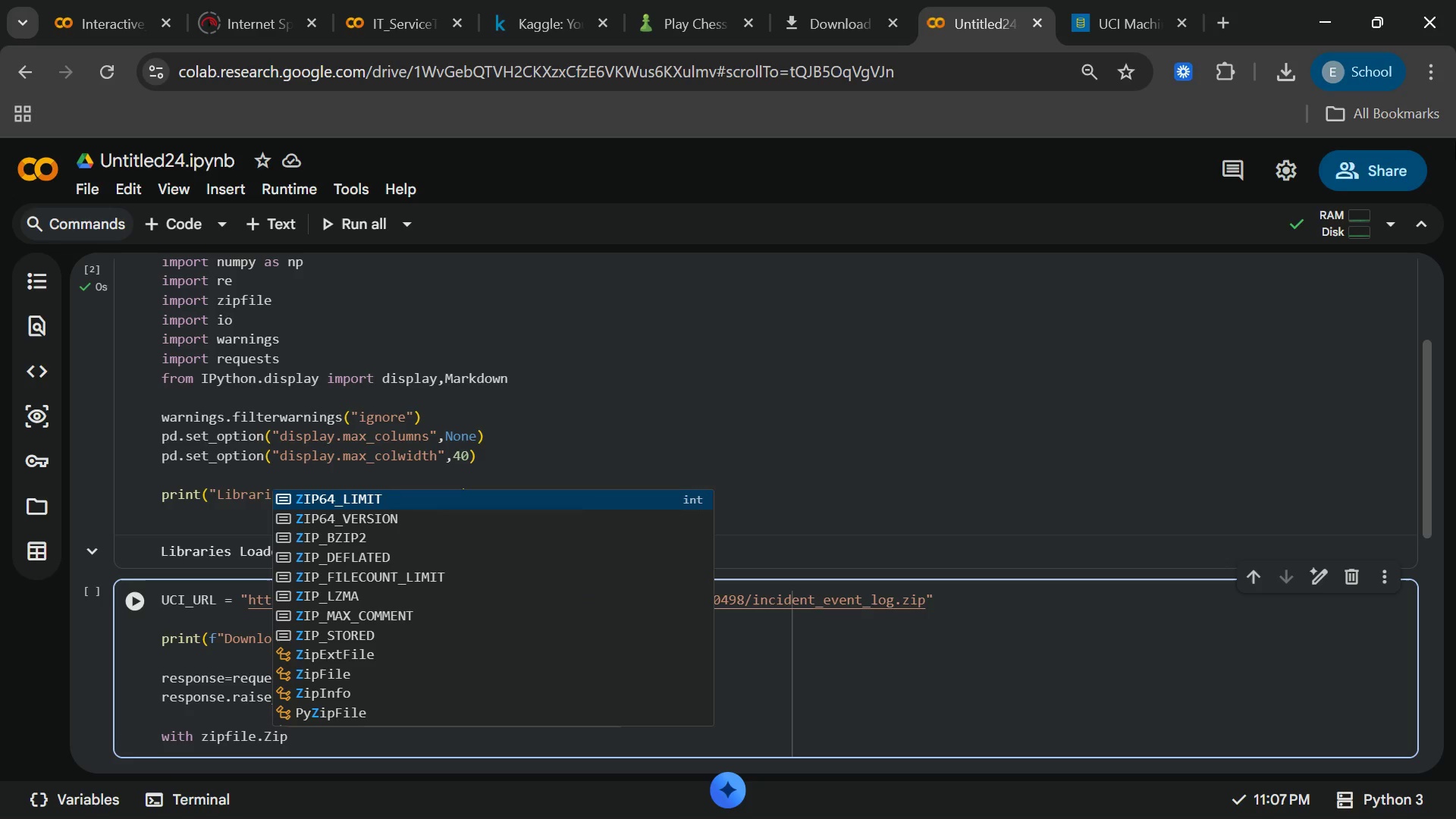 
wait(5.92)
 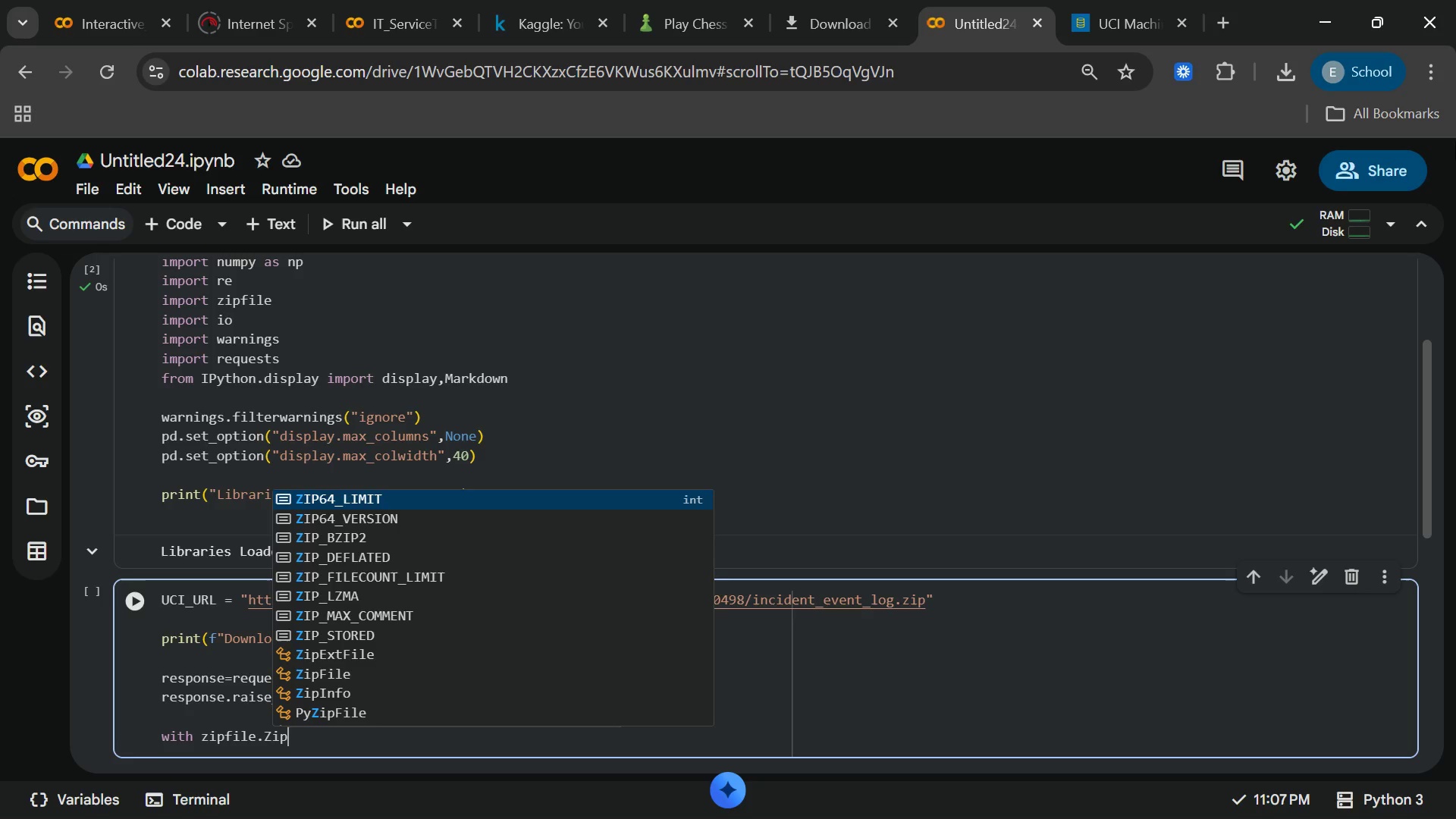 
left_click([513, 526])
 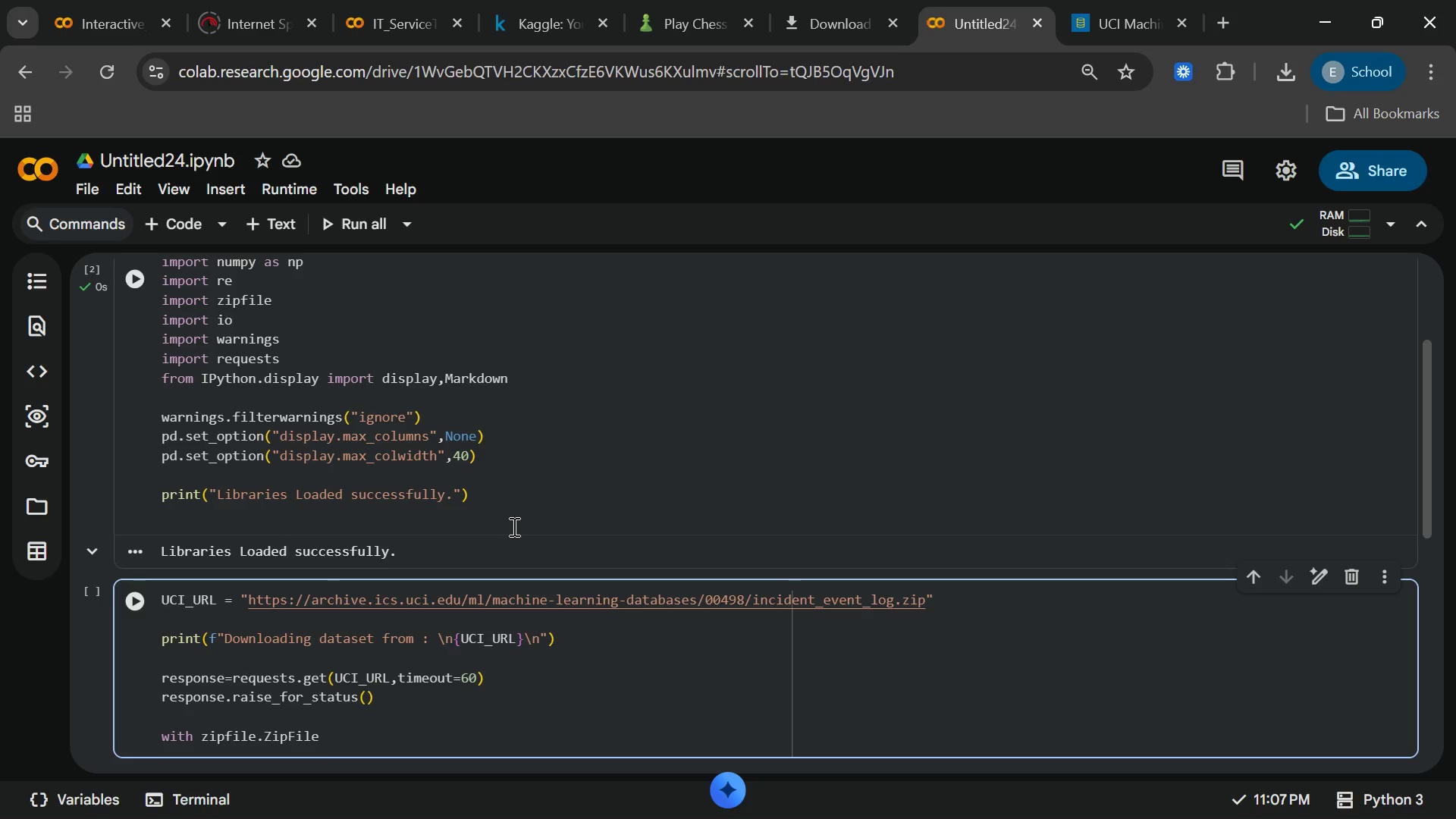 
wait(5.12)
 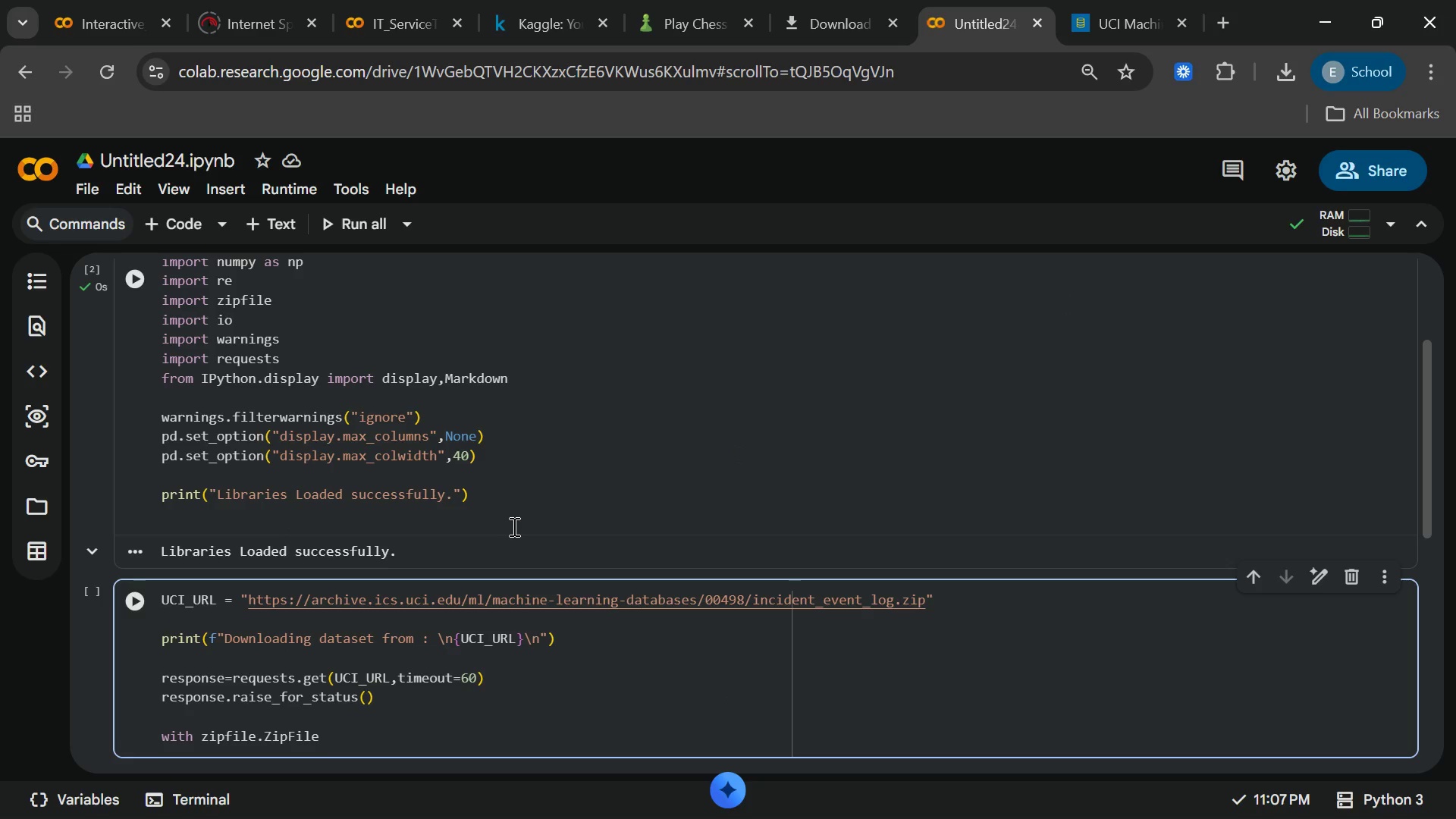 
key(Shift+9)
 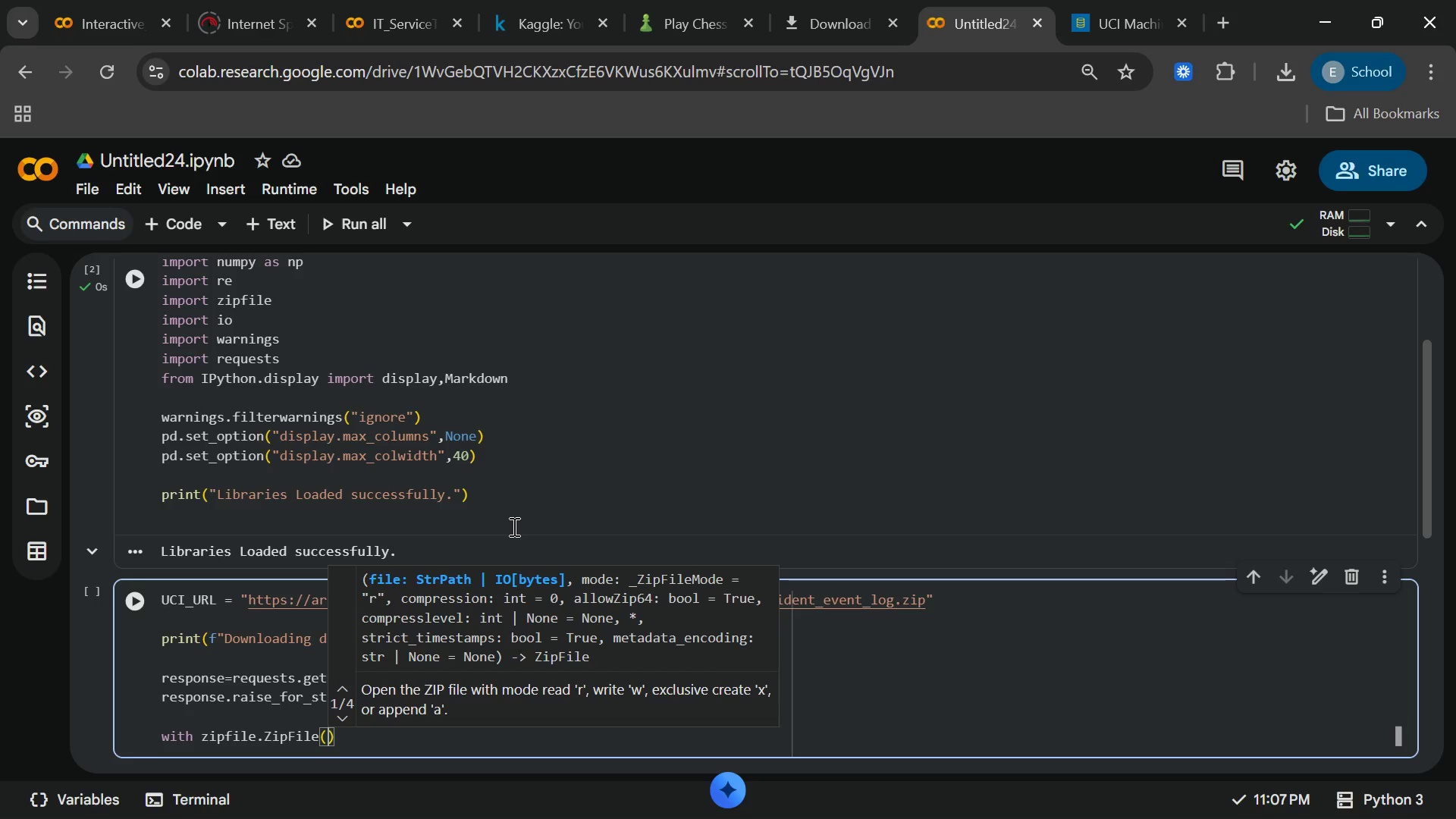 
wait(5.27)
 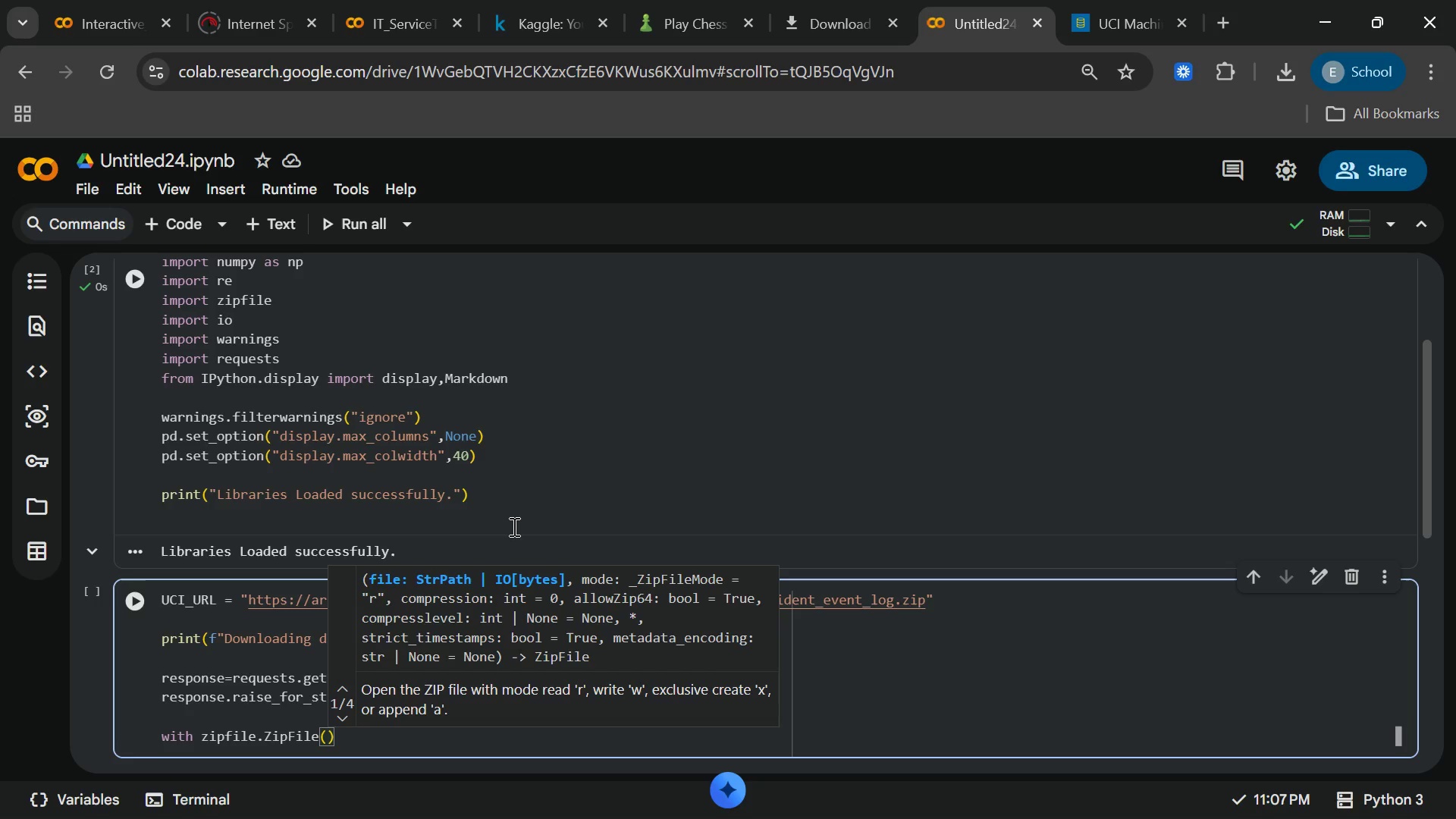 
type(io.bytes)
 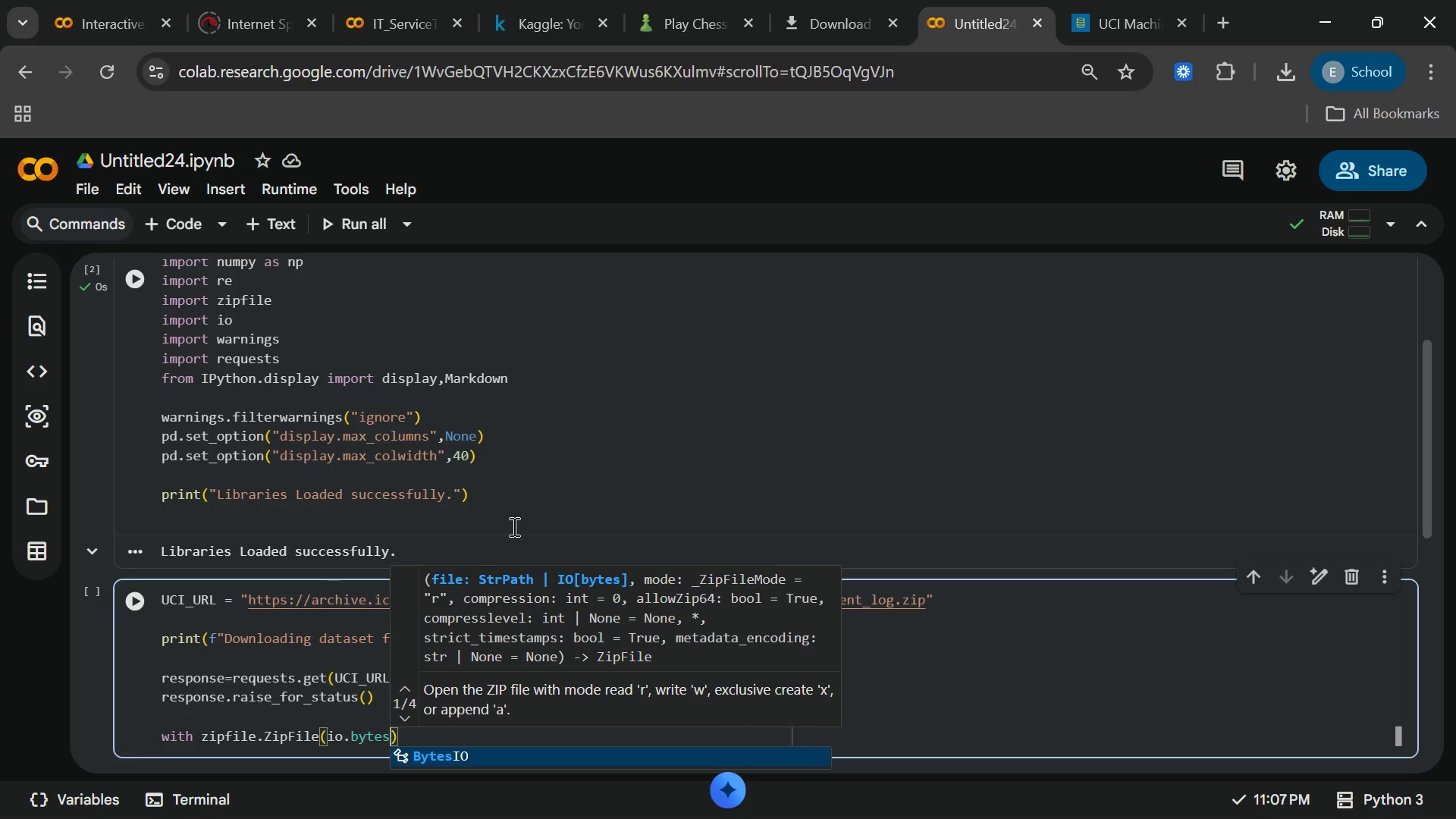 
key(Enter)
 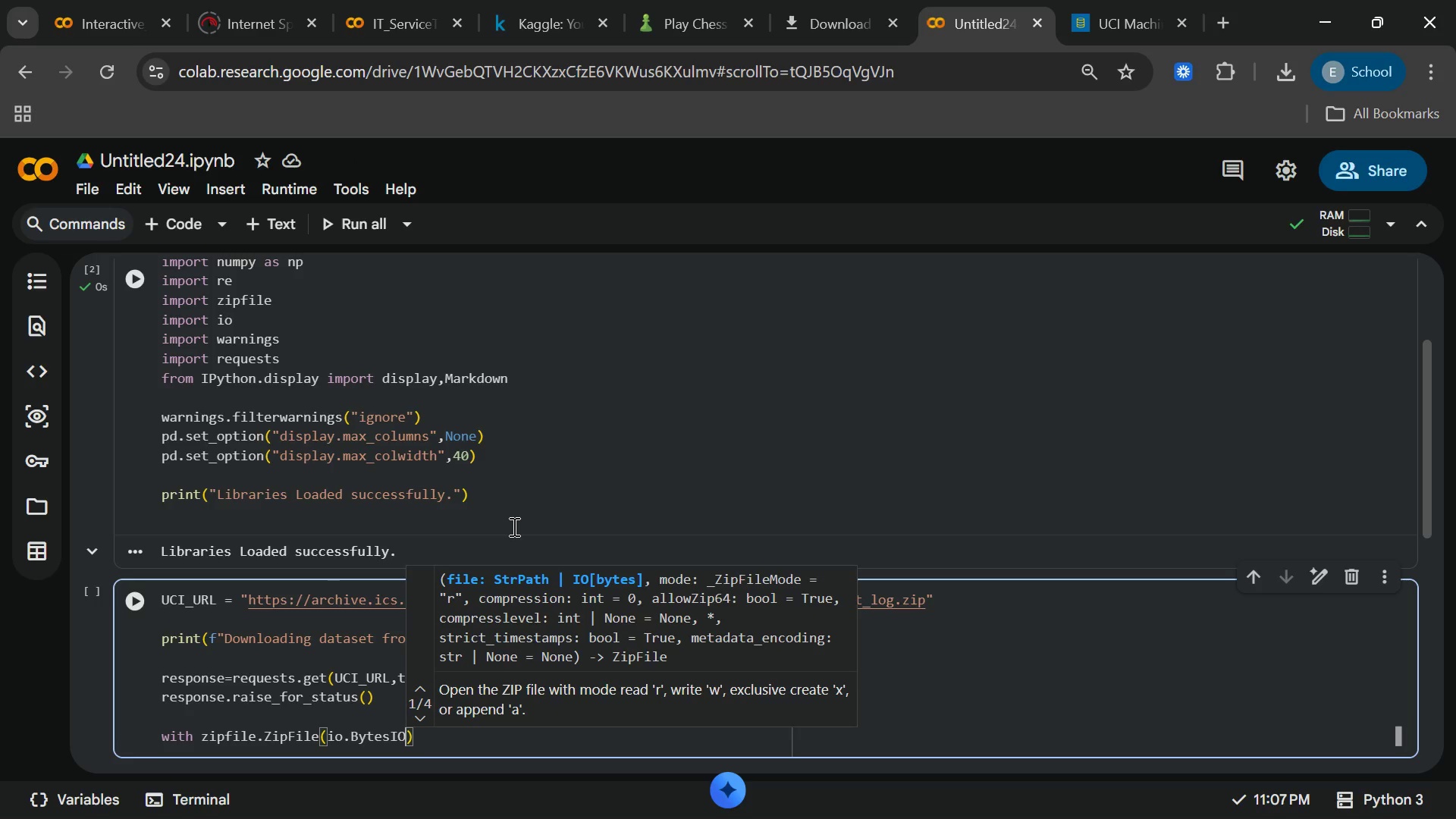 
type((response)
 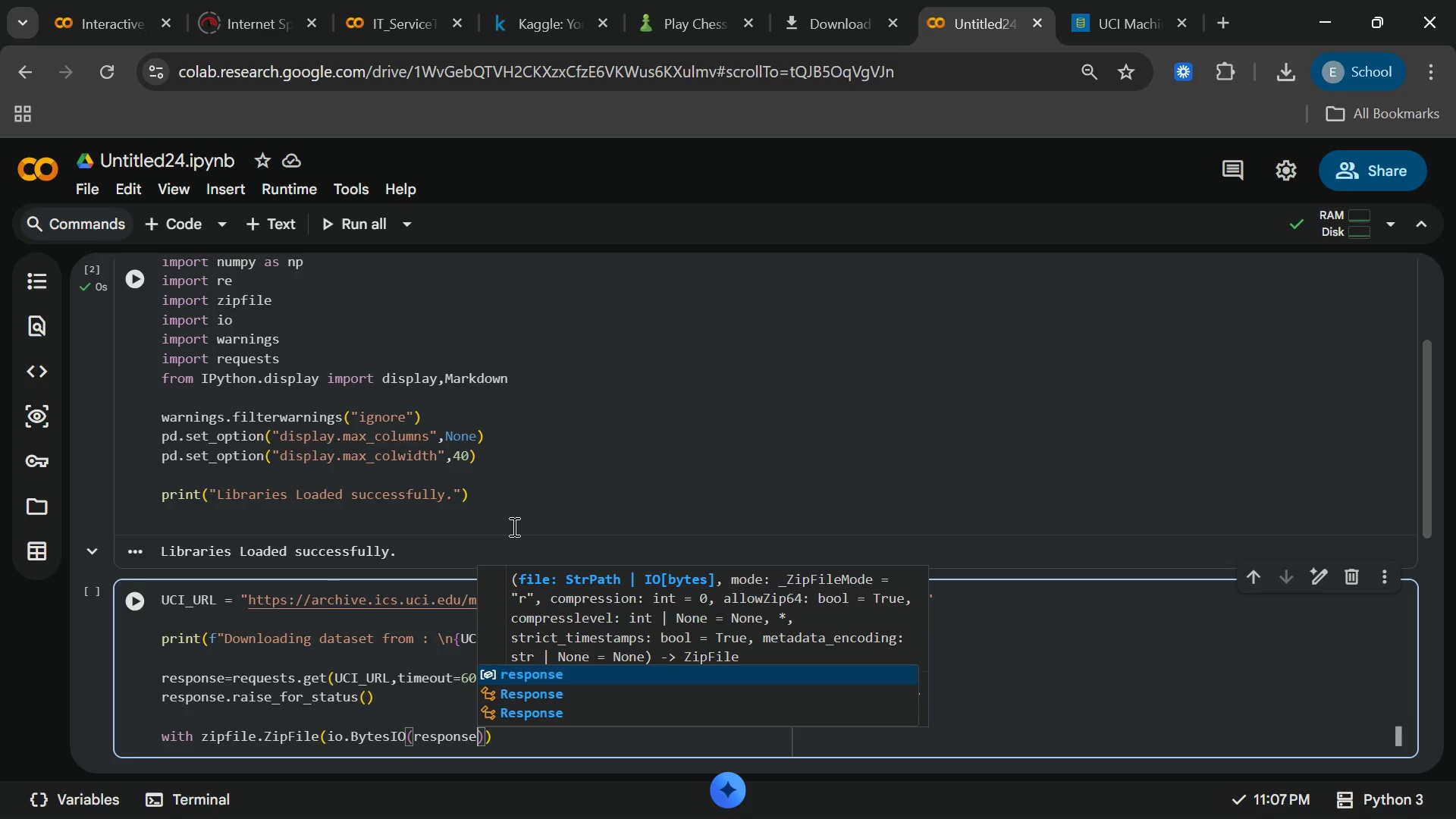 
key(Enter)
 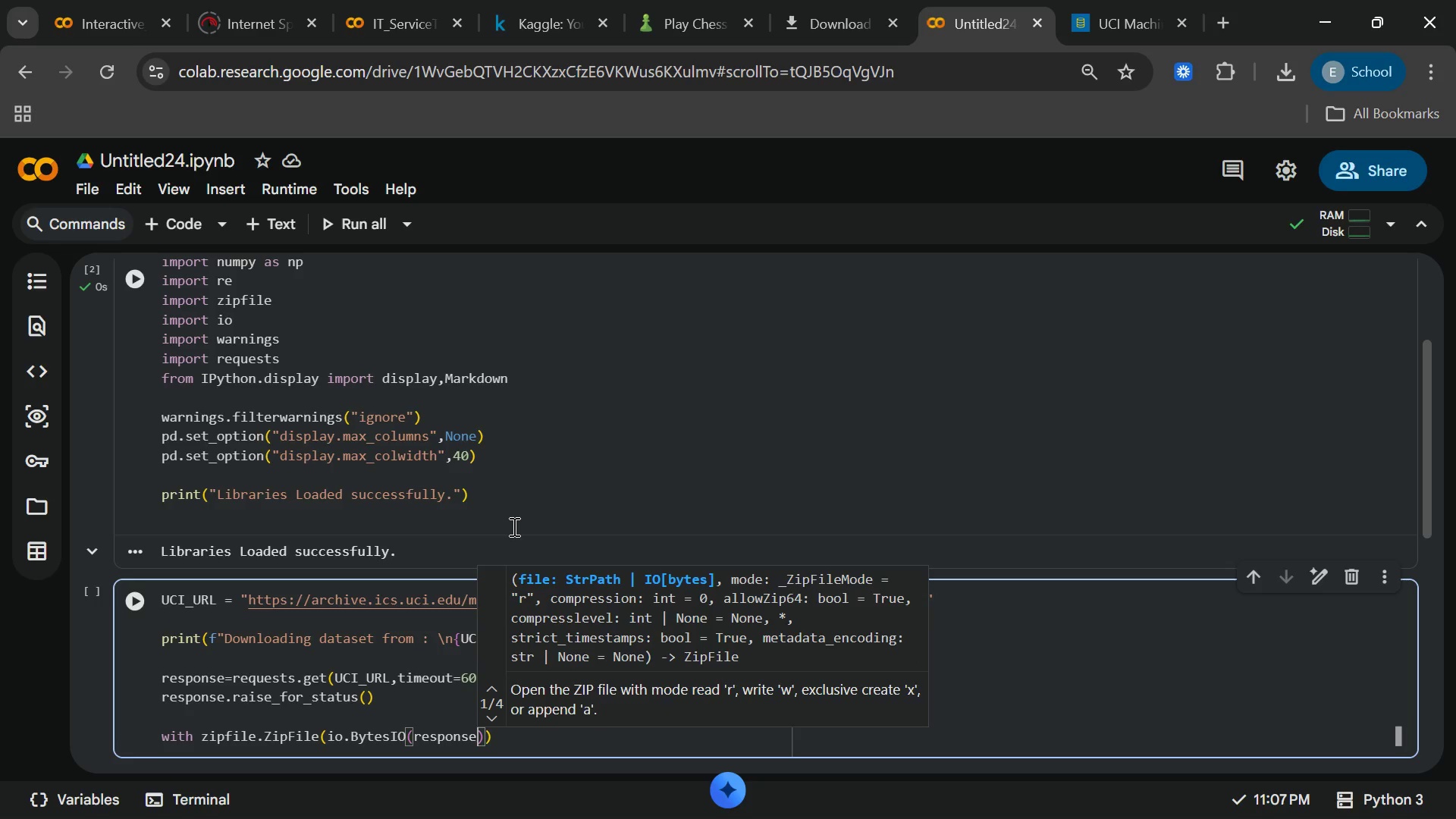 
type(.content)
 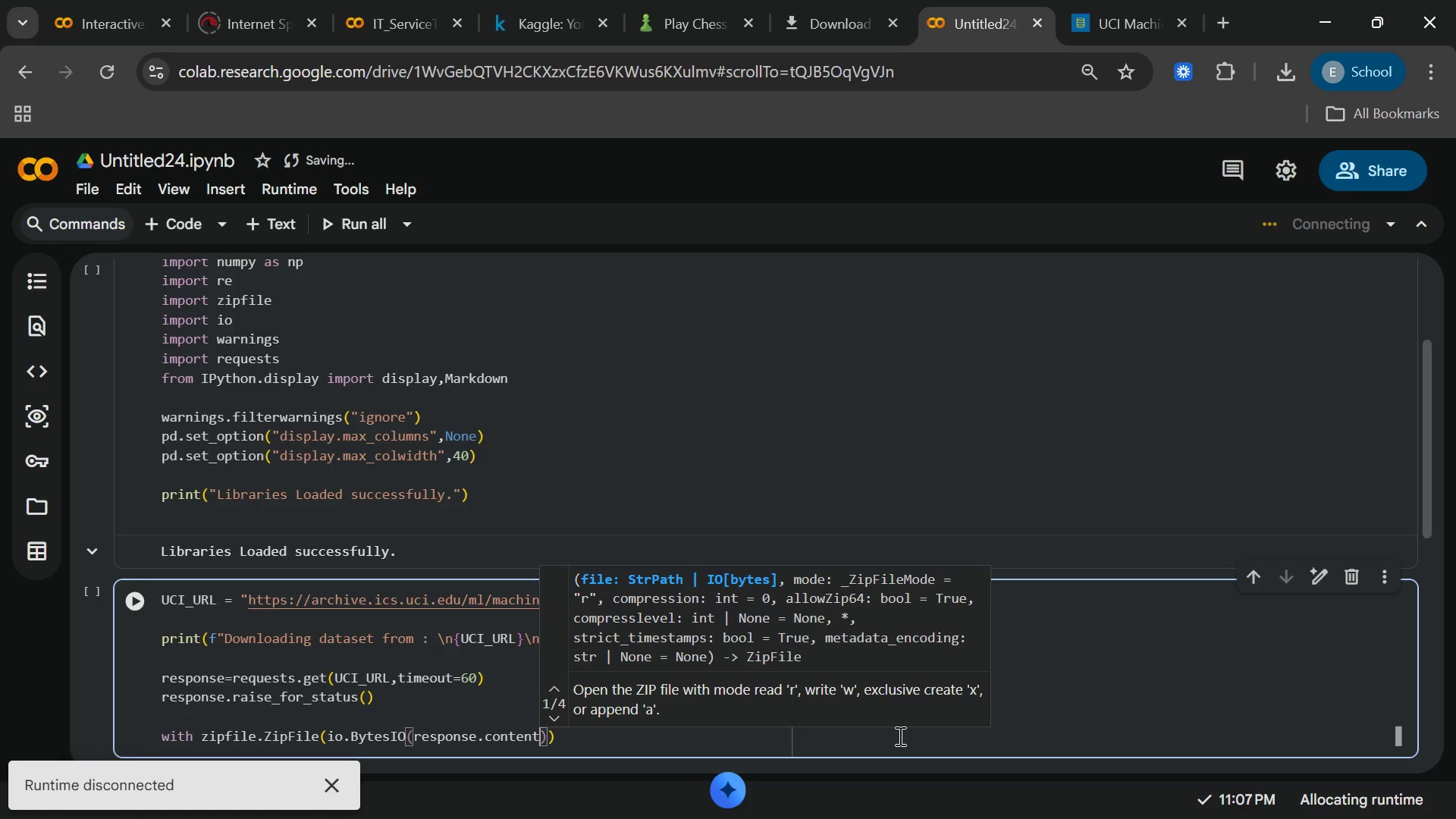 
wait(41.83)
 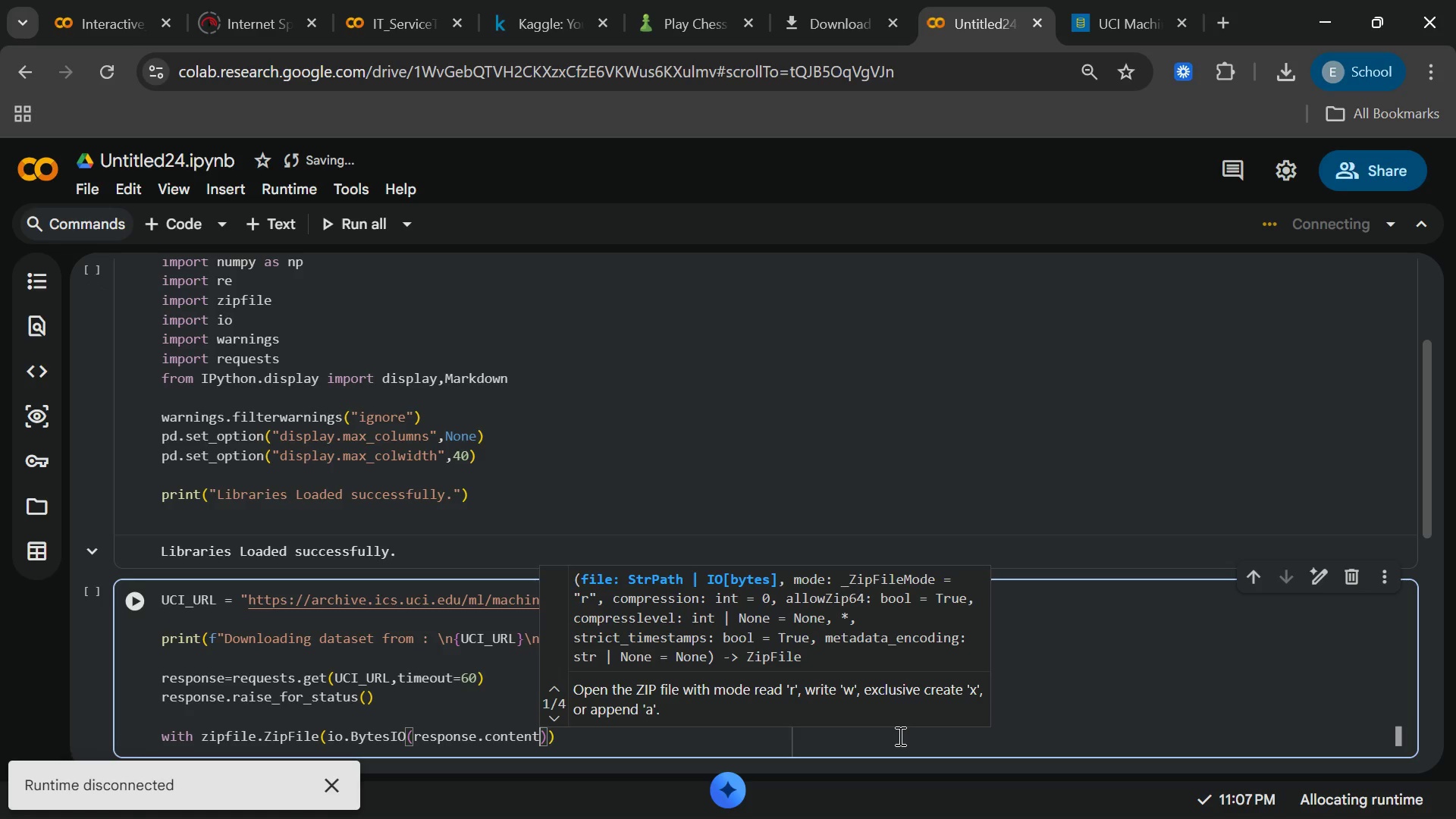 
key(ArrowRight)
 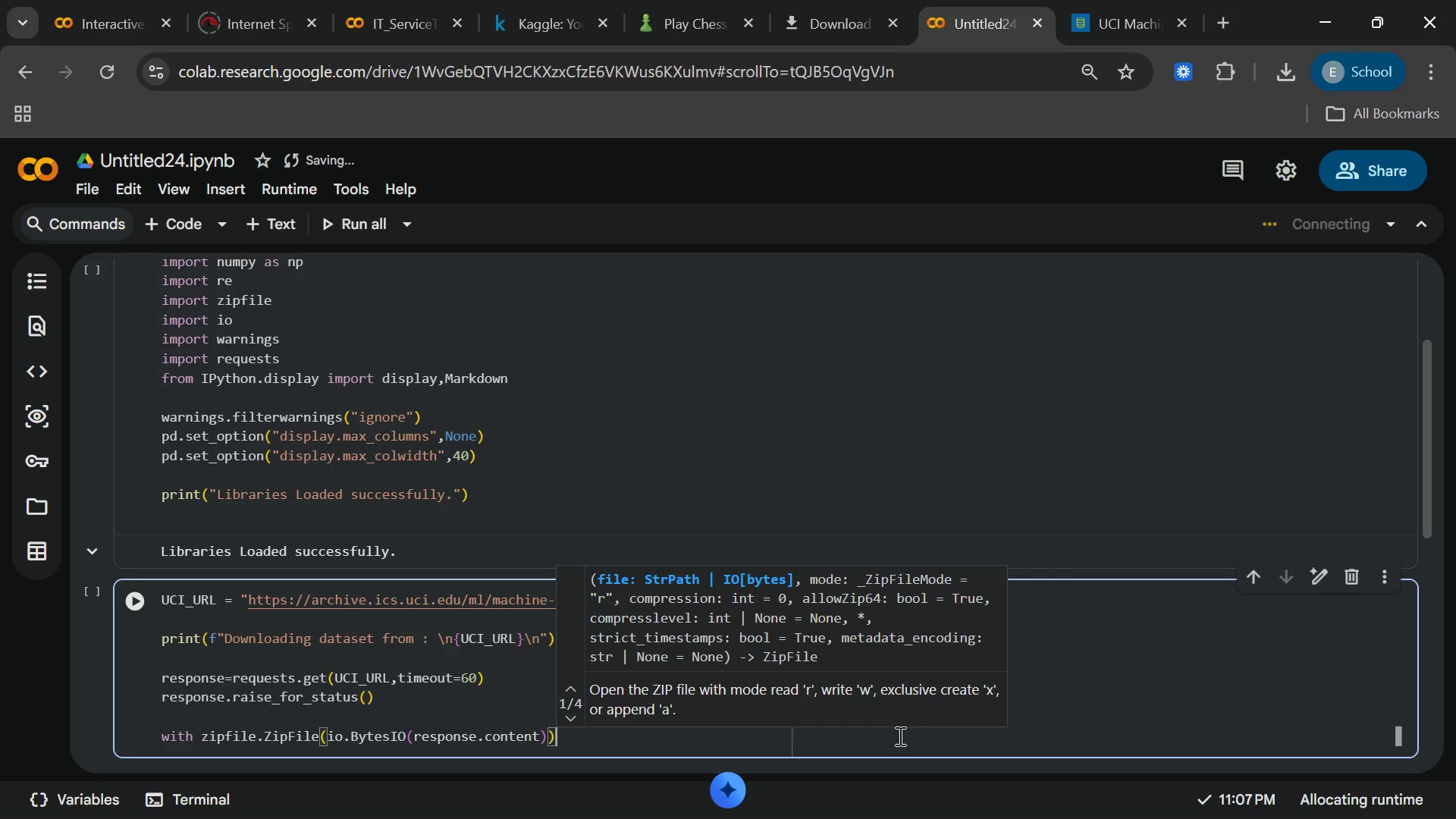 
key(ArrowRight)
 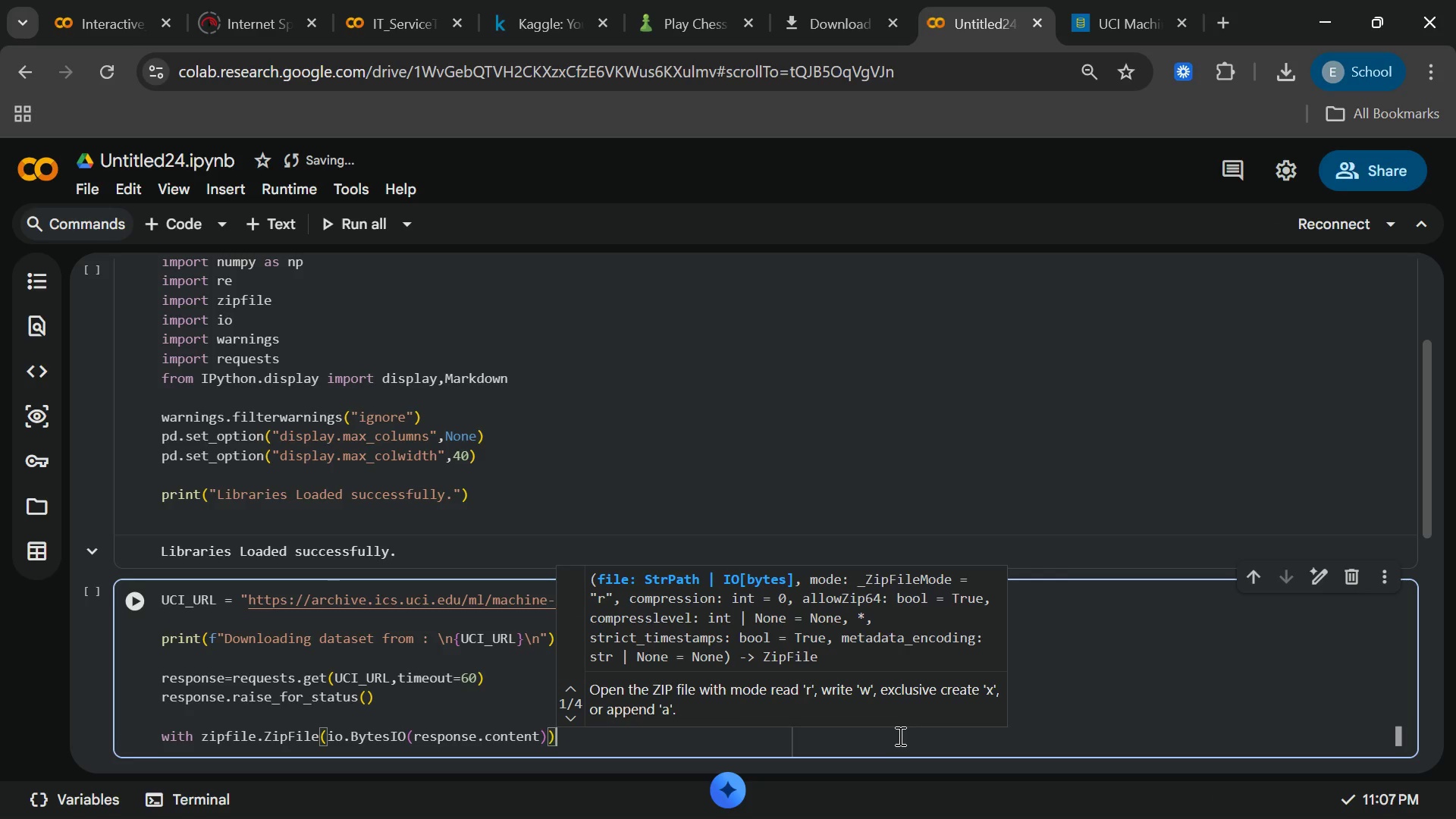 
type( as z:)
 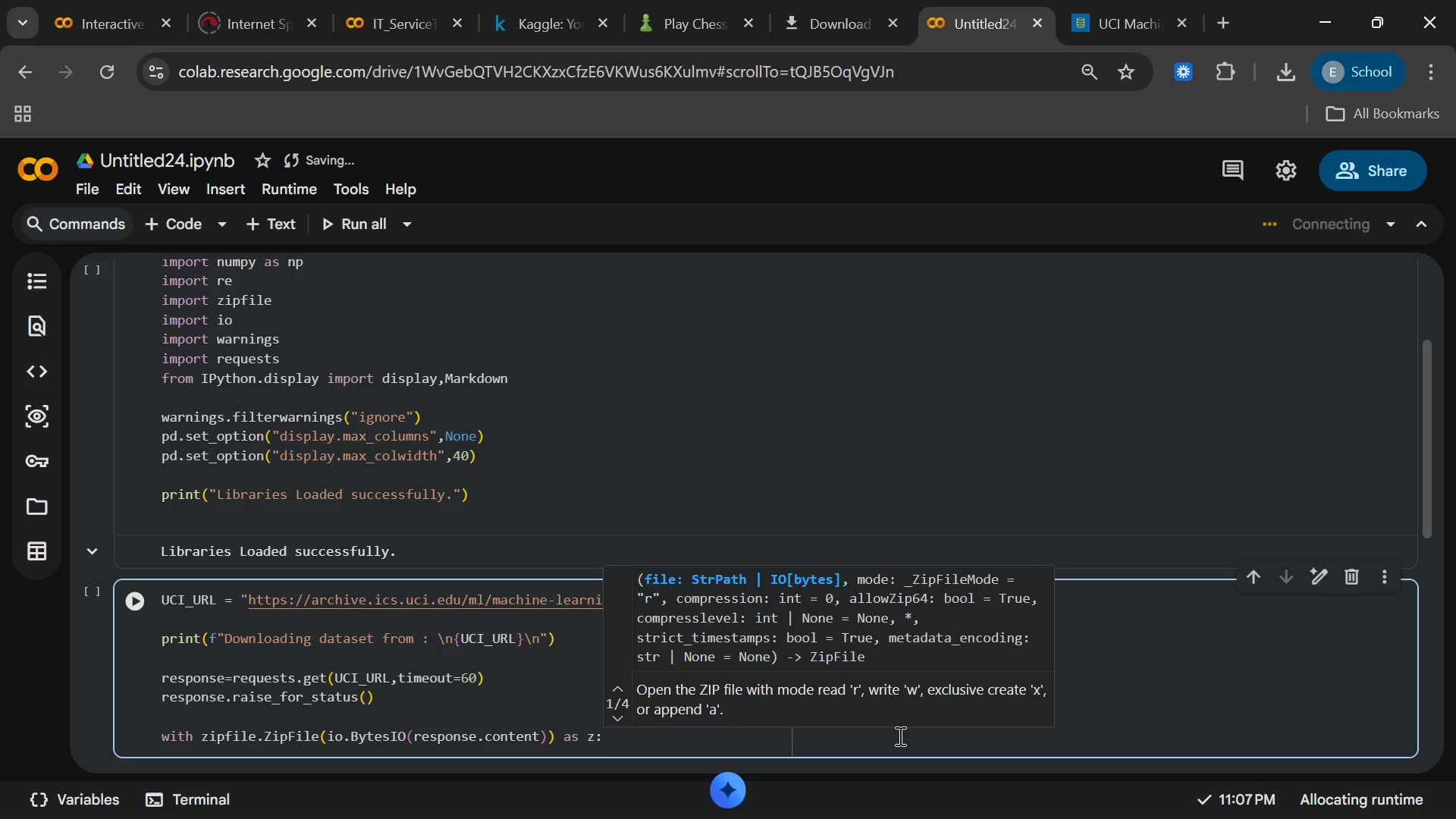 
key(Enter)
 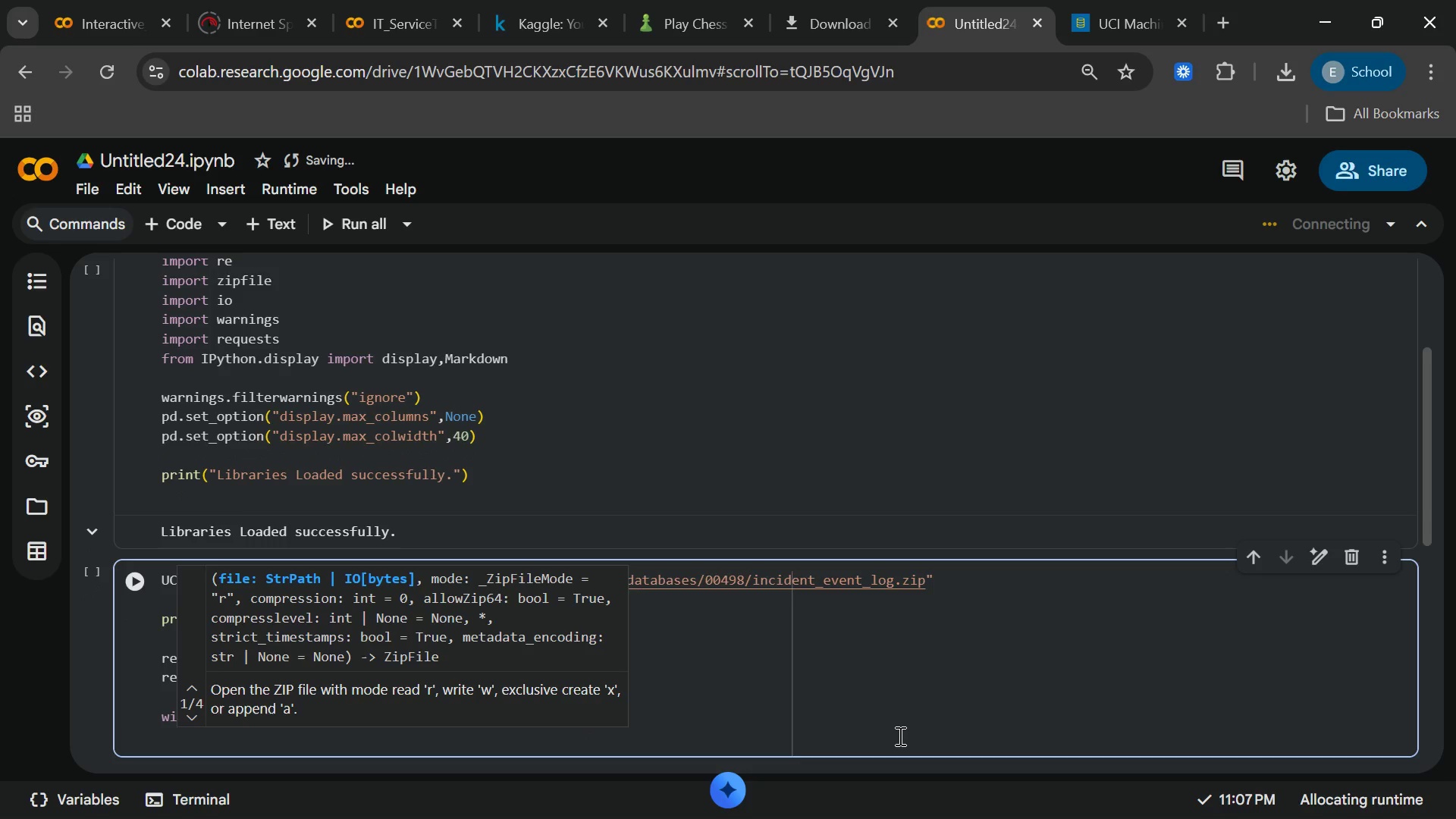 
type(print(Files in archive)
 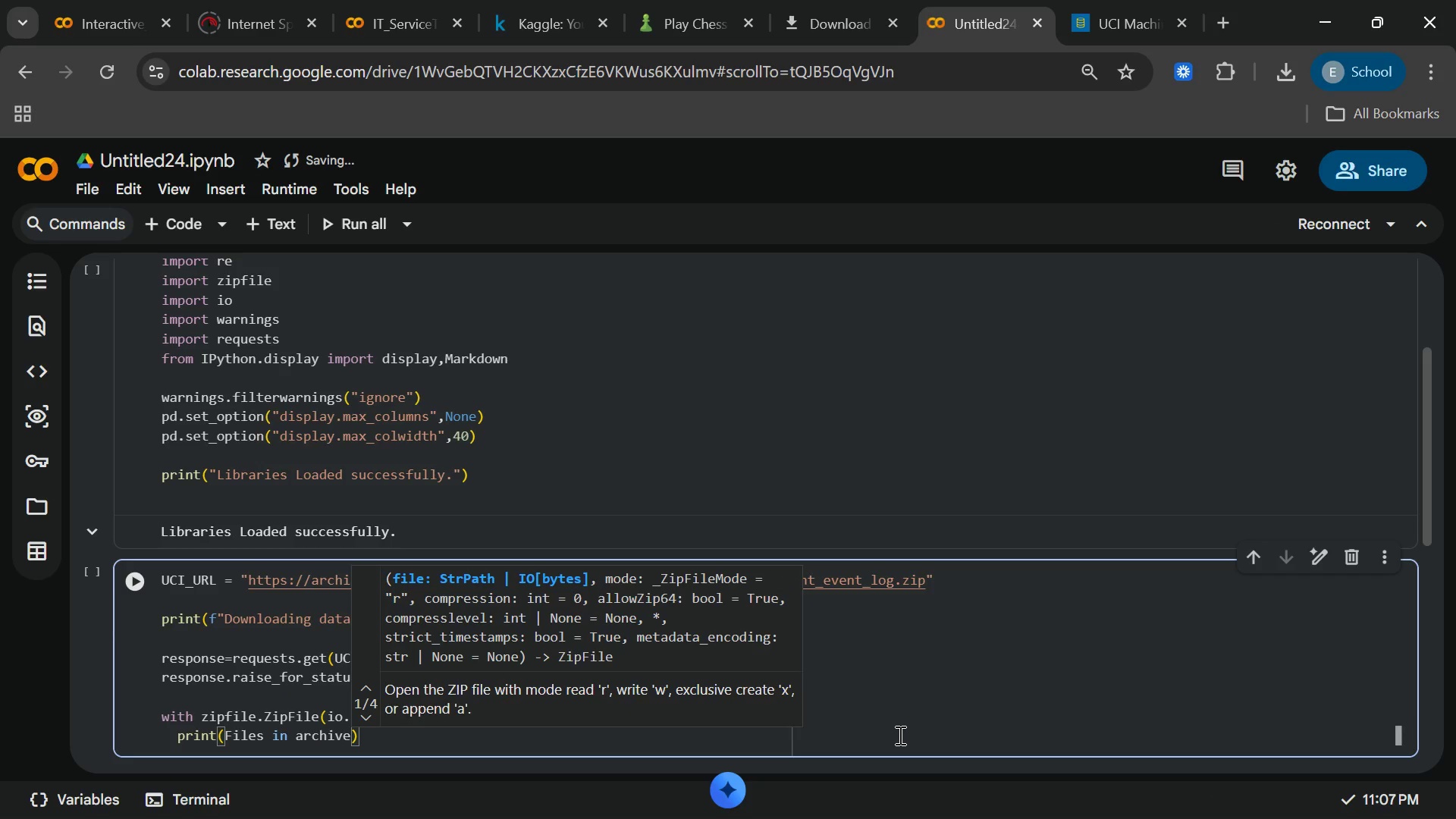 
wait(5.34)
 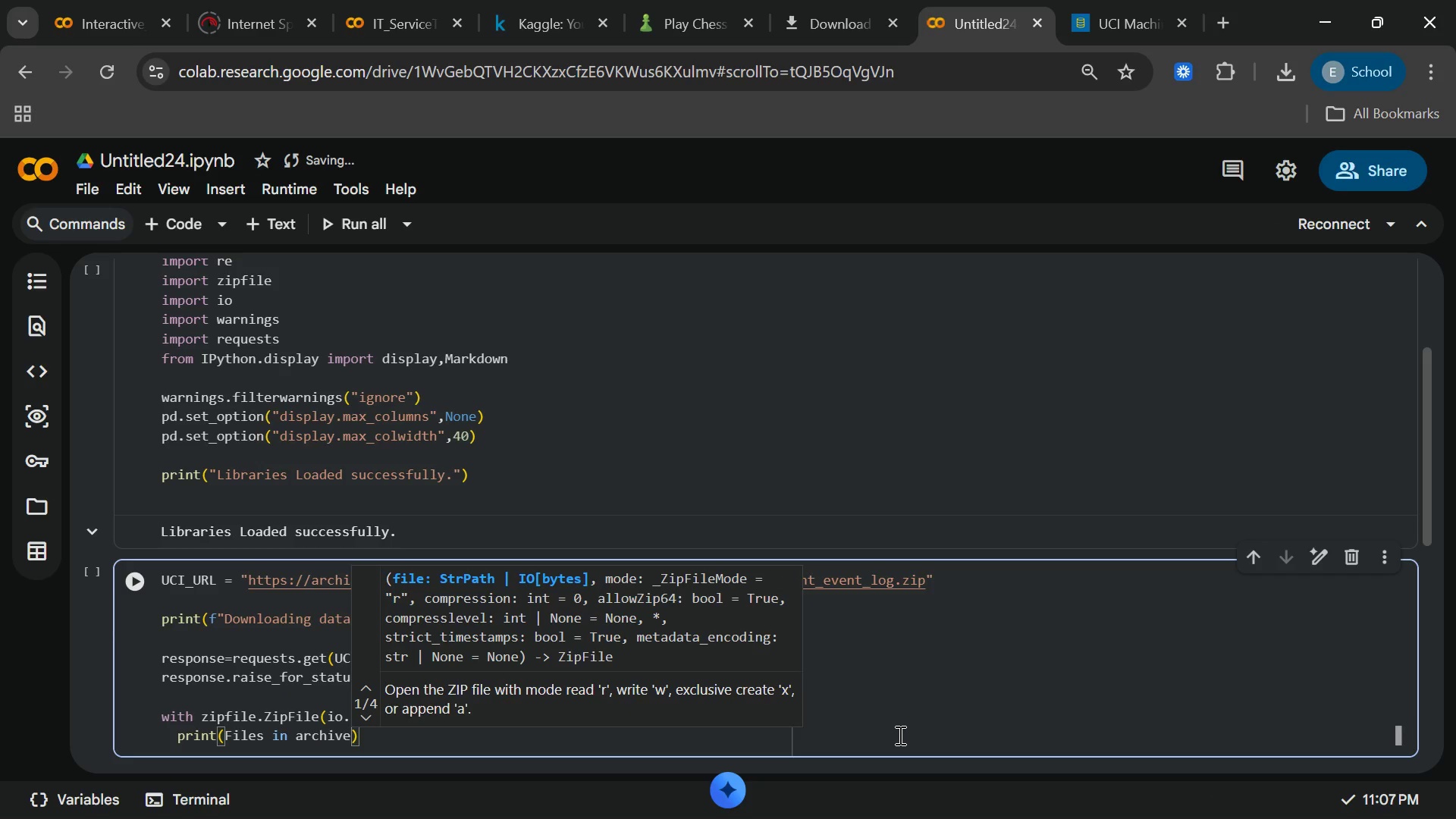 
key(Shift+Quote)
 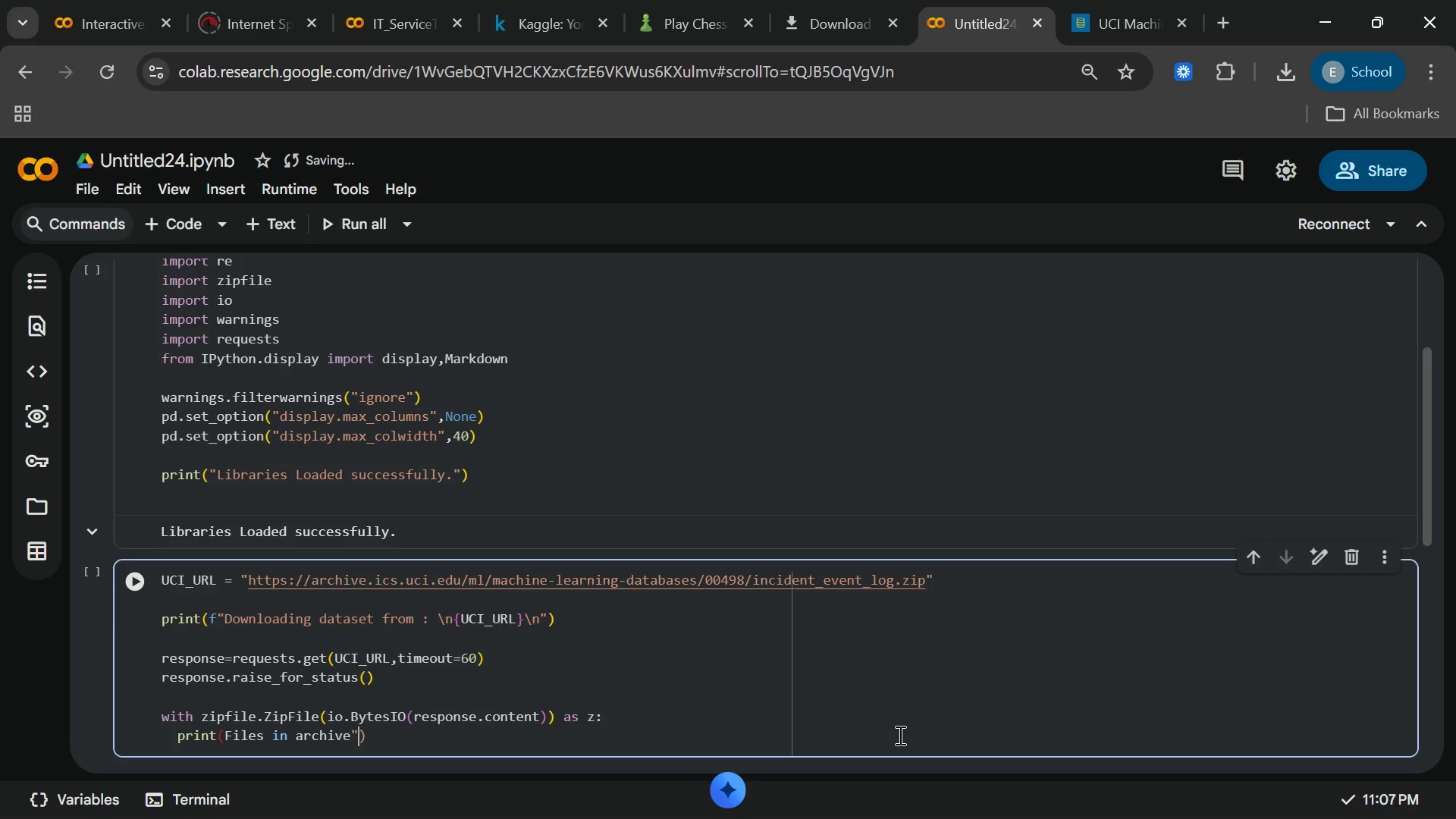 
hold_key(key=ArrowLeft, duration=1.0)
 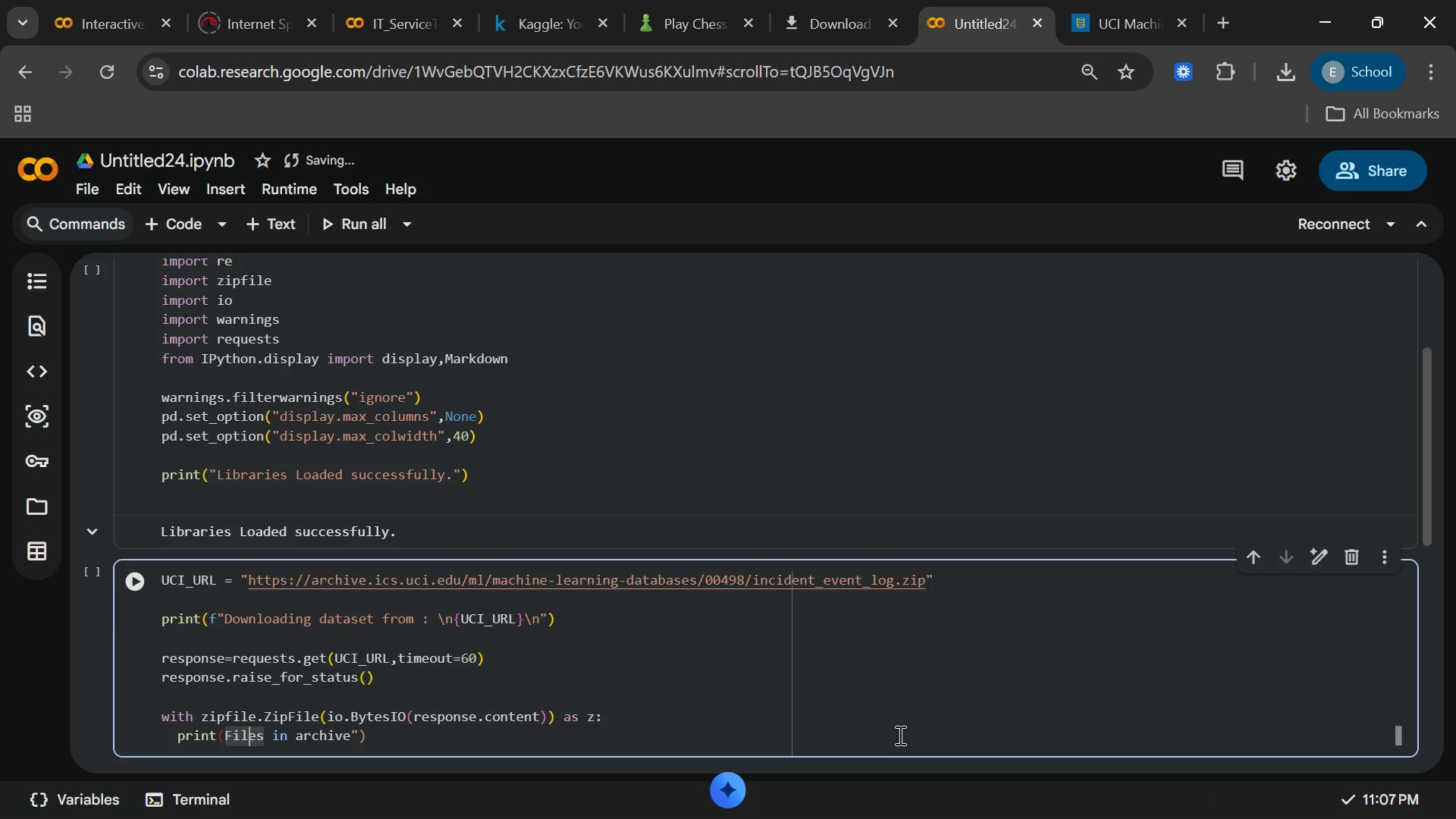 
key(ArrowLeft)
 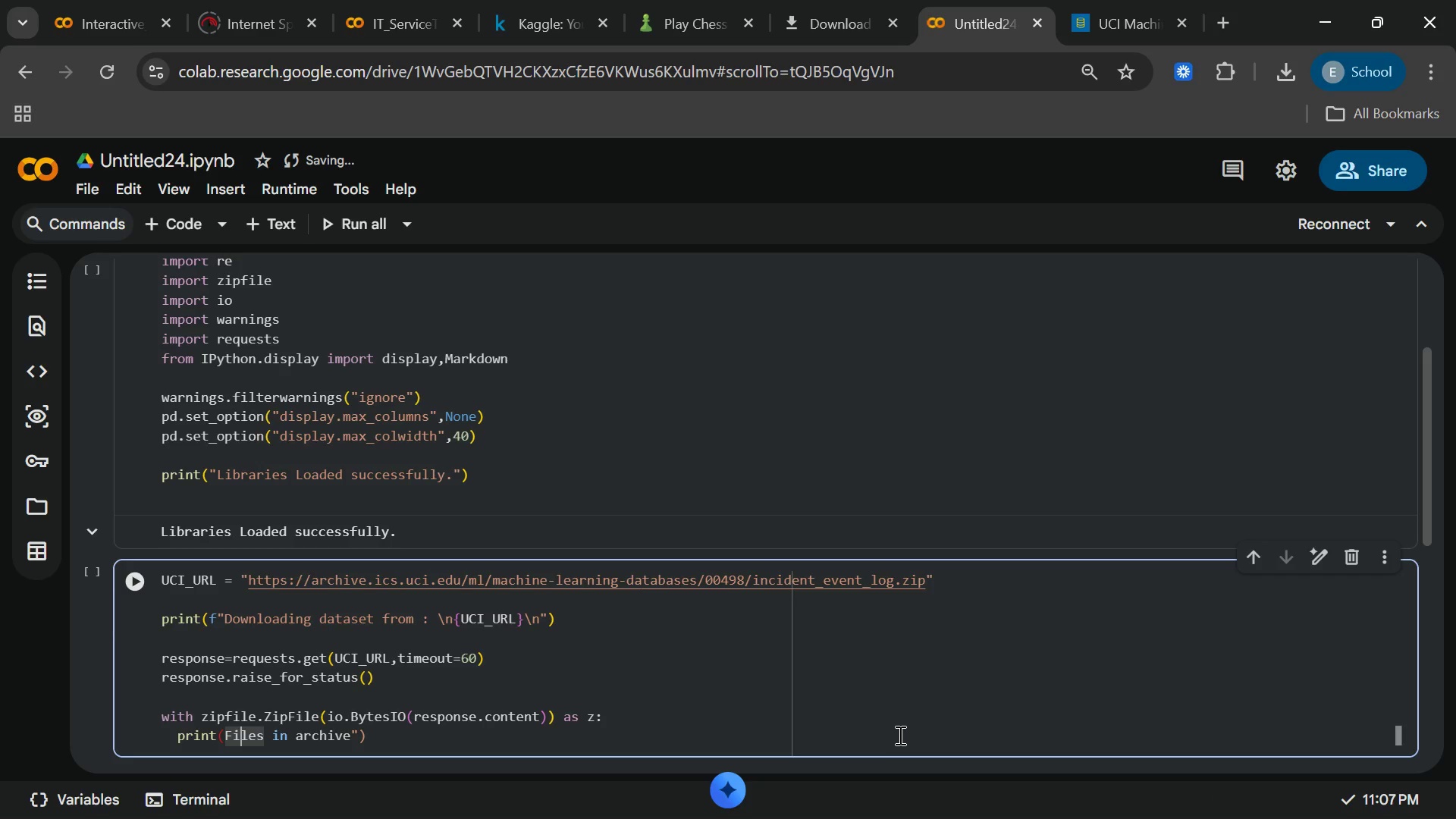 
key(ArrowLeft)
 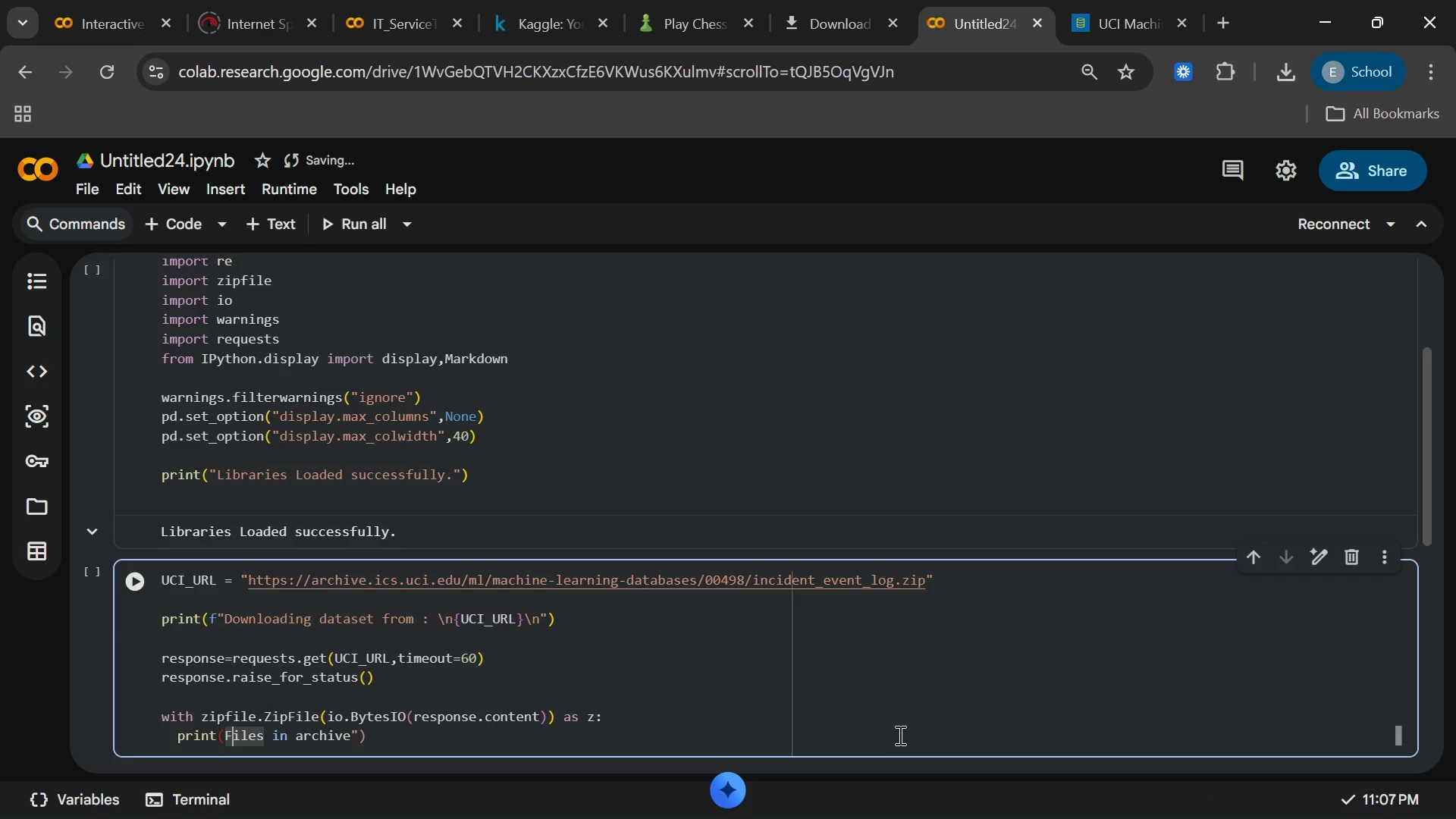 
key(ArrowLeft)
 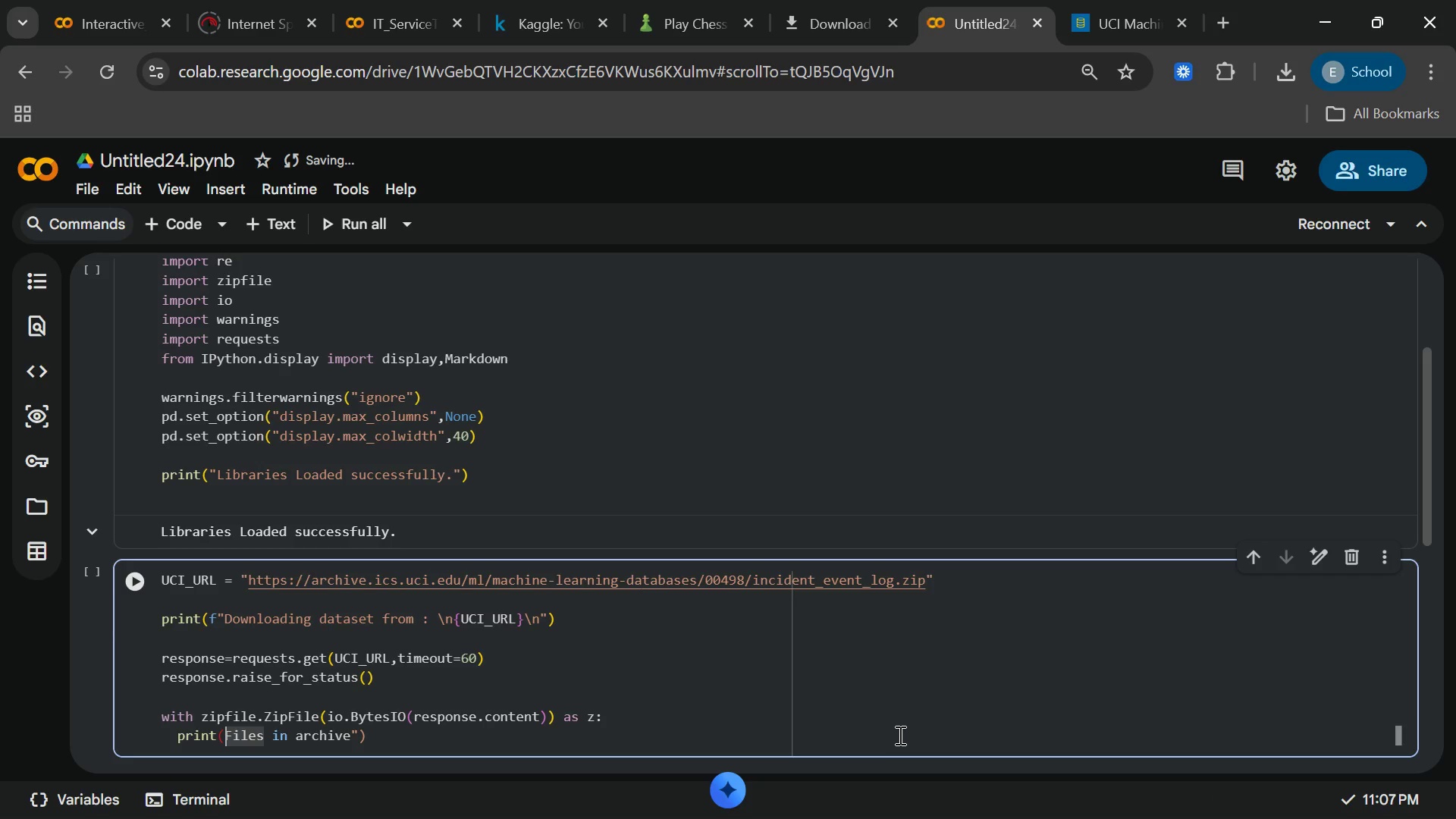 
key(ArrowLeft)
 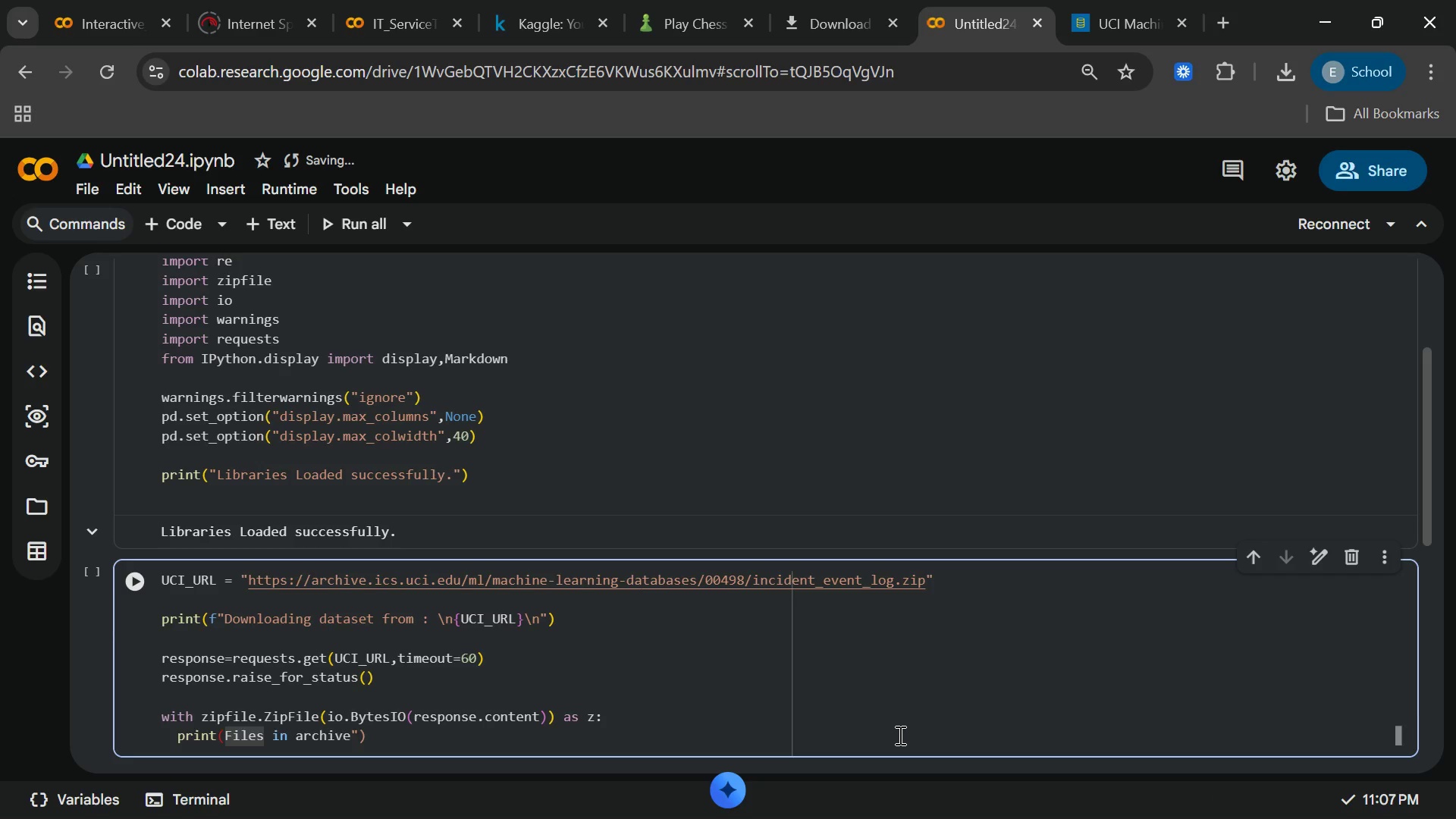 
key(Shift+Quote)
 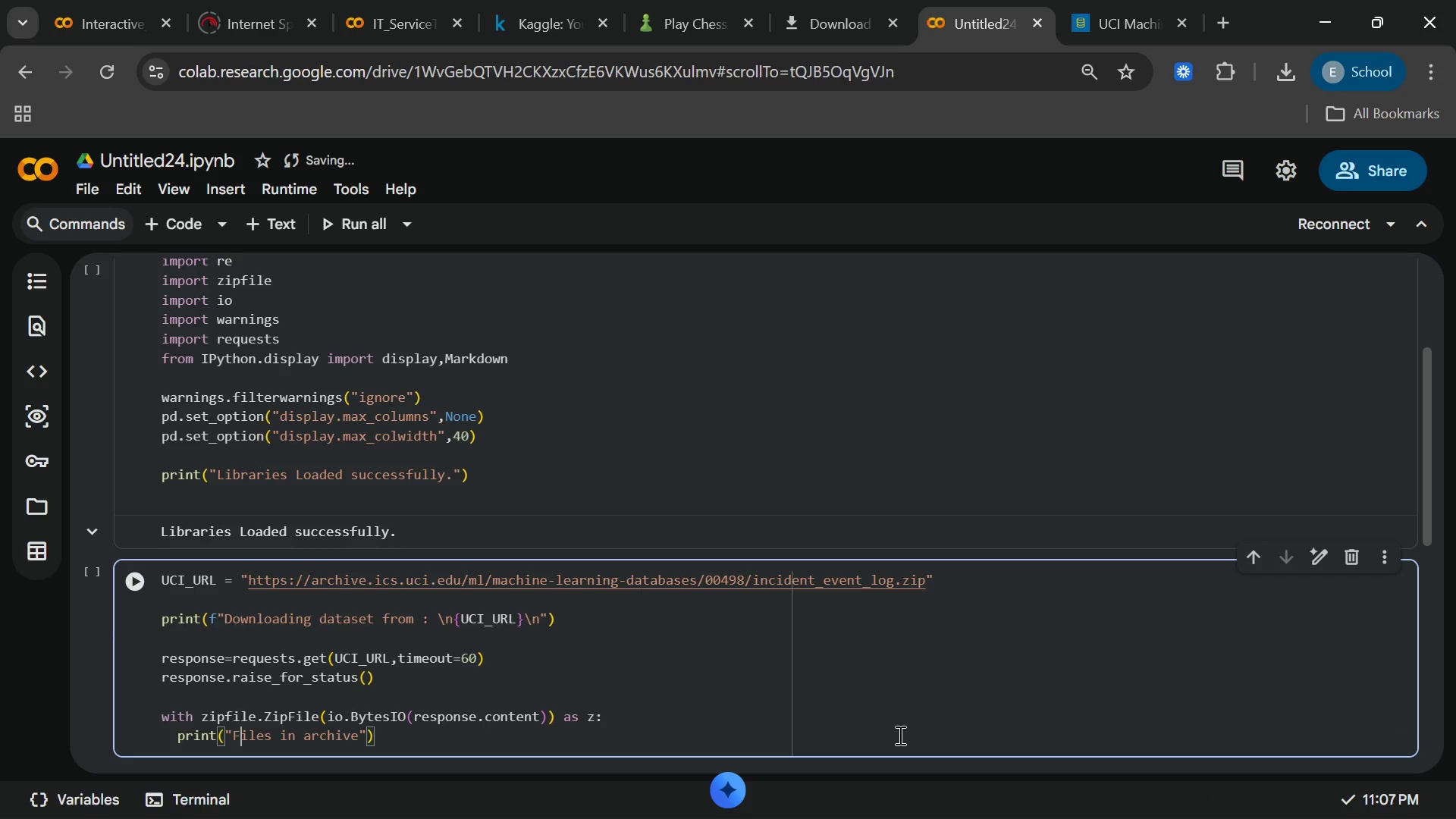 
hold_key(key=ArrowRight, duration=0.84)
 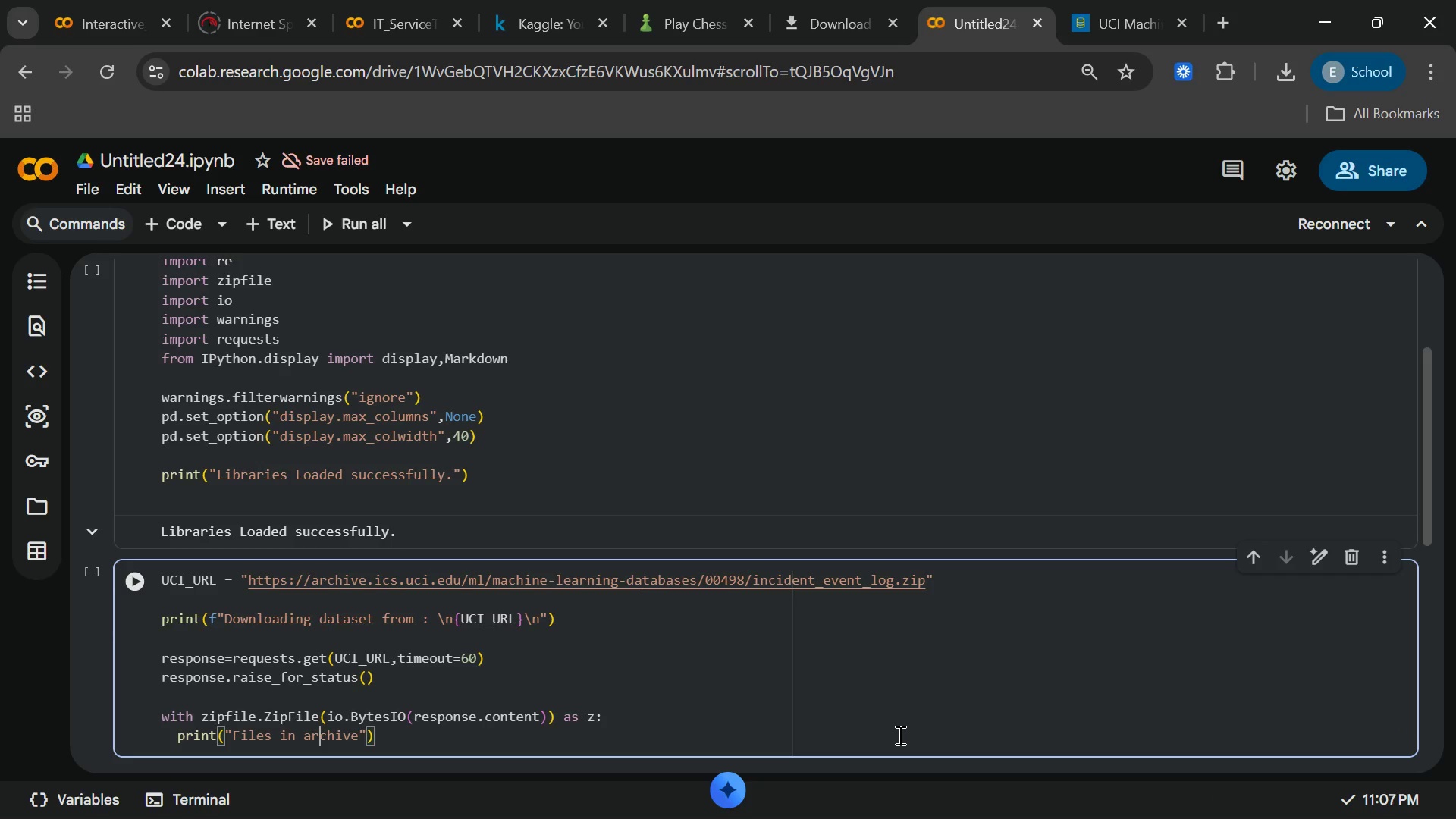 
hold_key(key=ArrowRight, duration=0.67)
 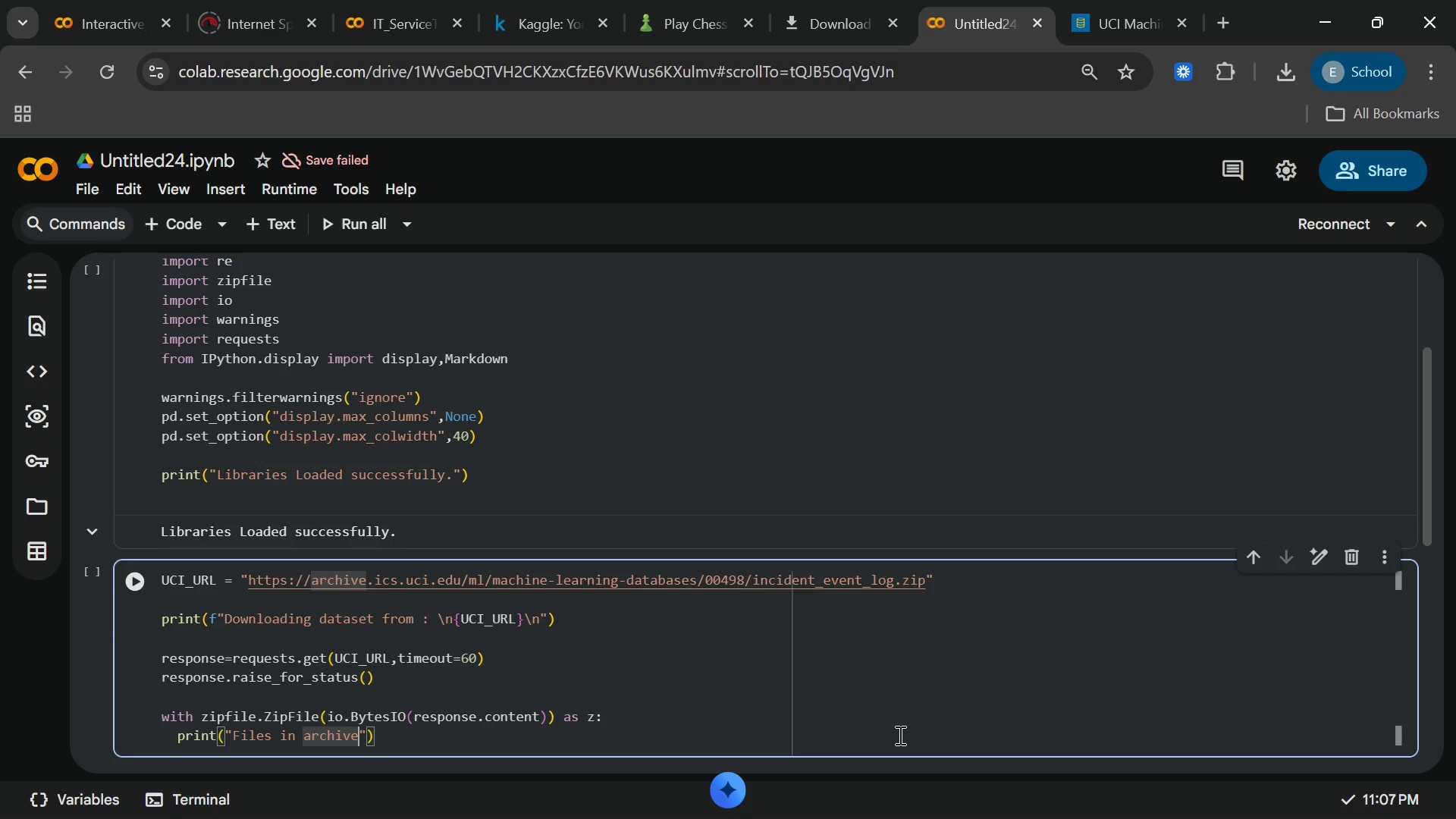 
key(ArrowRight)
 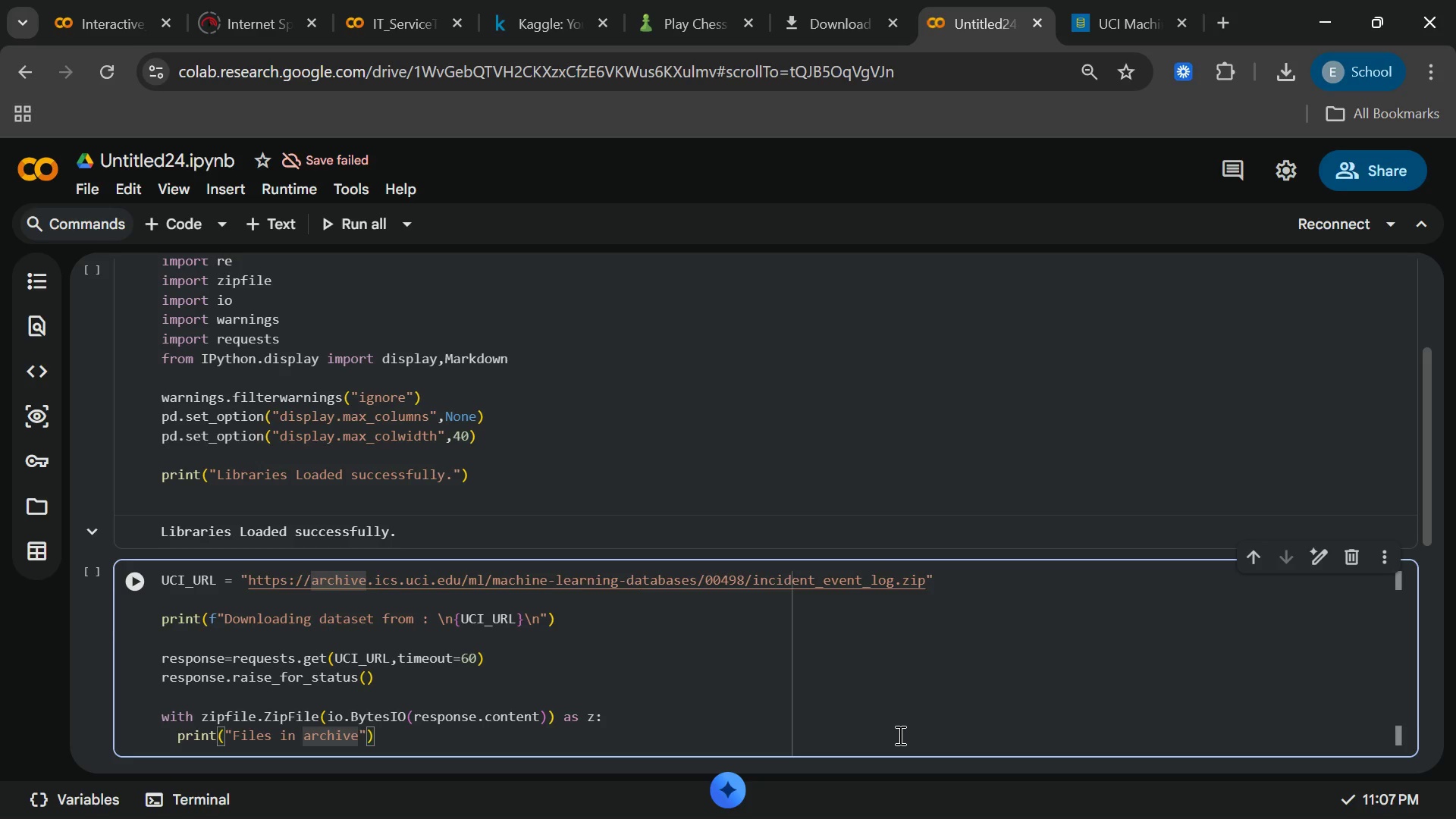 
wait(7.91)
 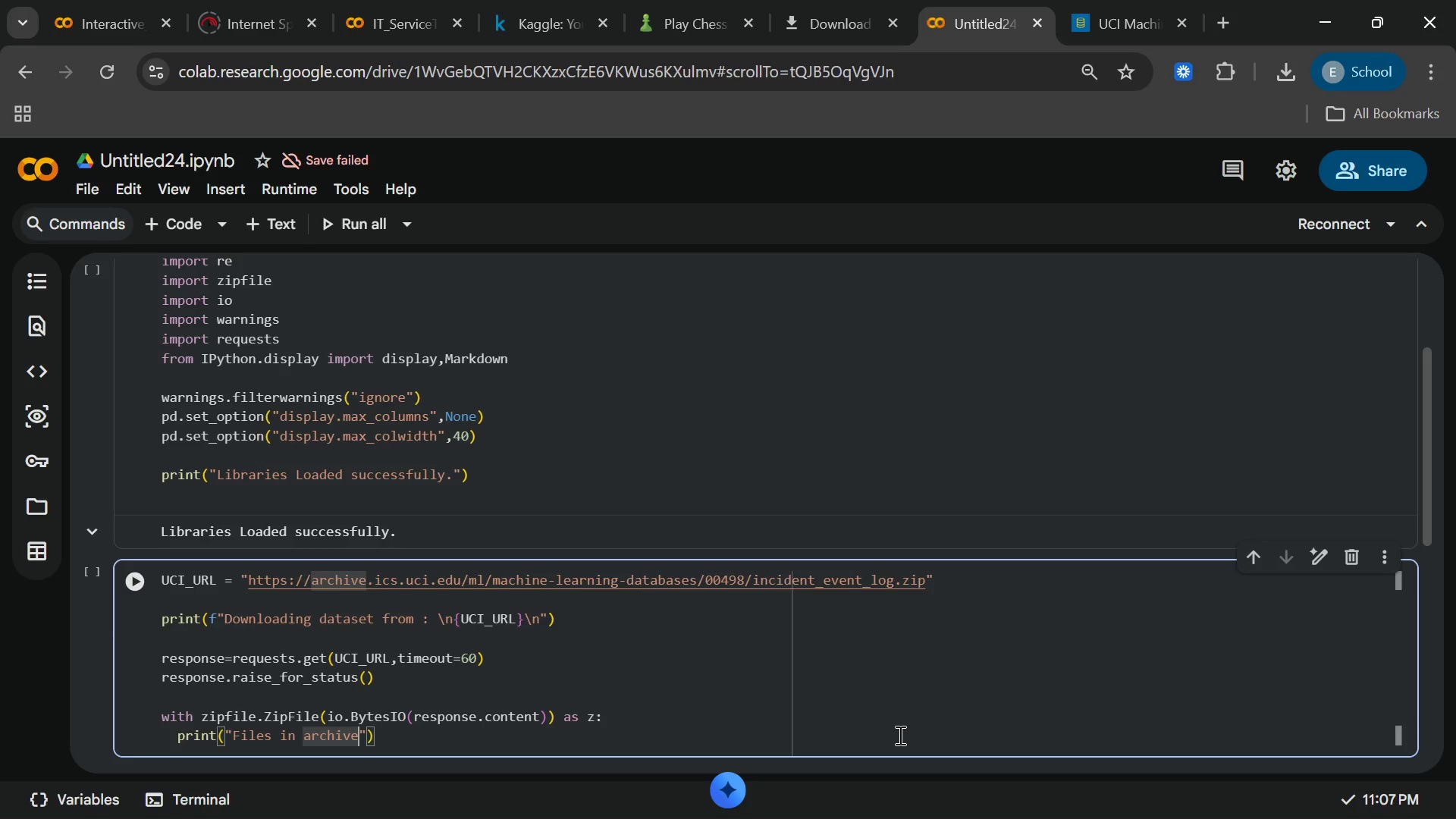 
key(Shift+Semicolon)
 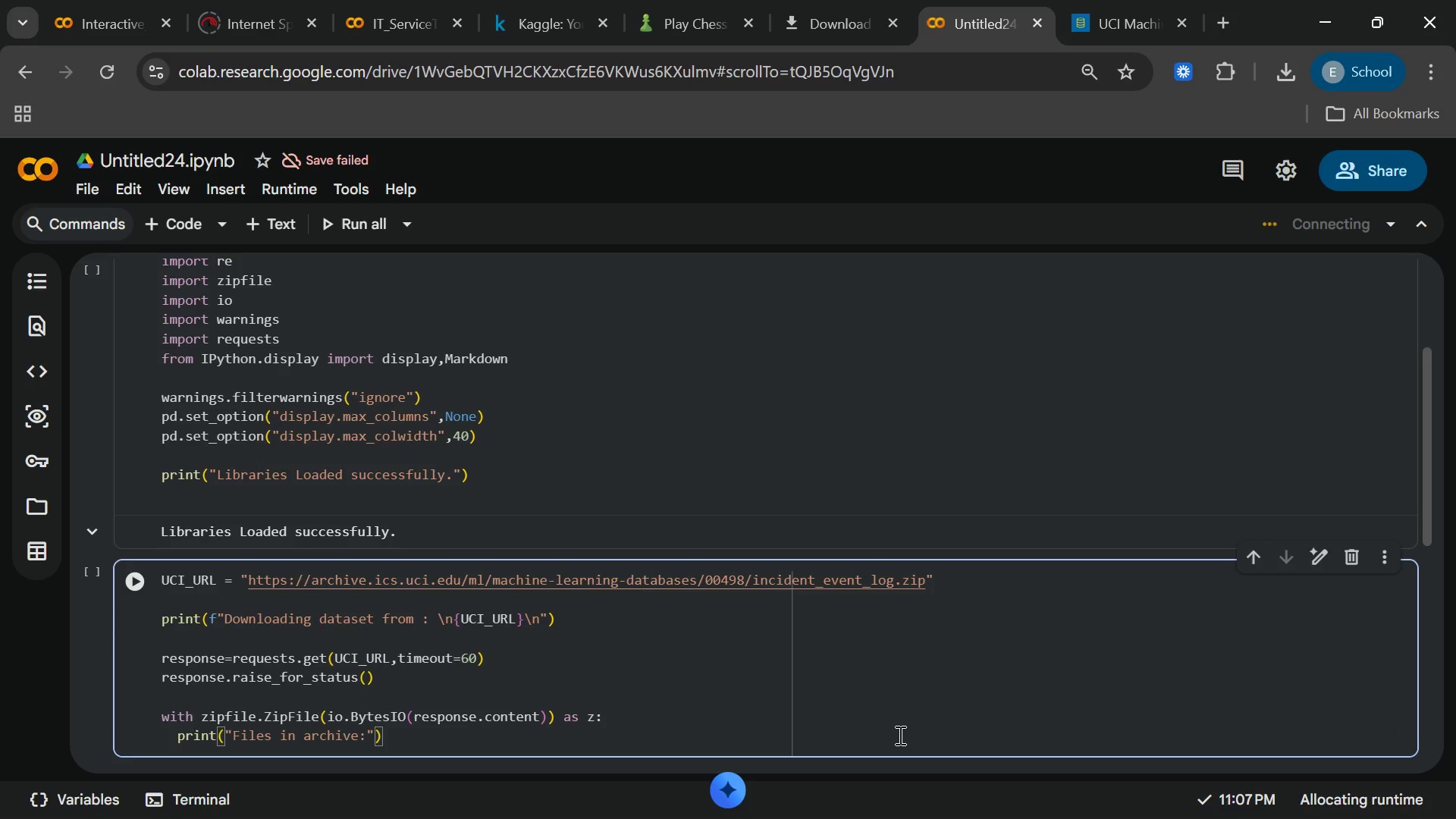 
key(ArrowRight)
 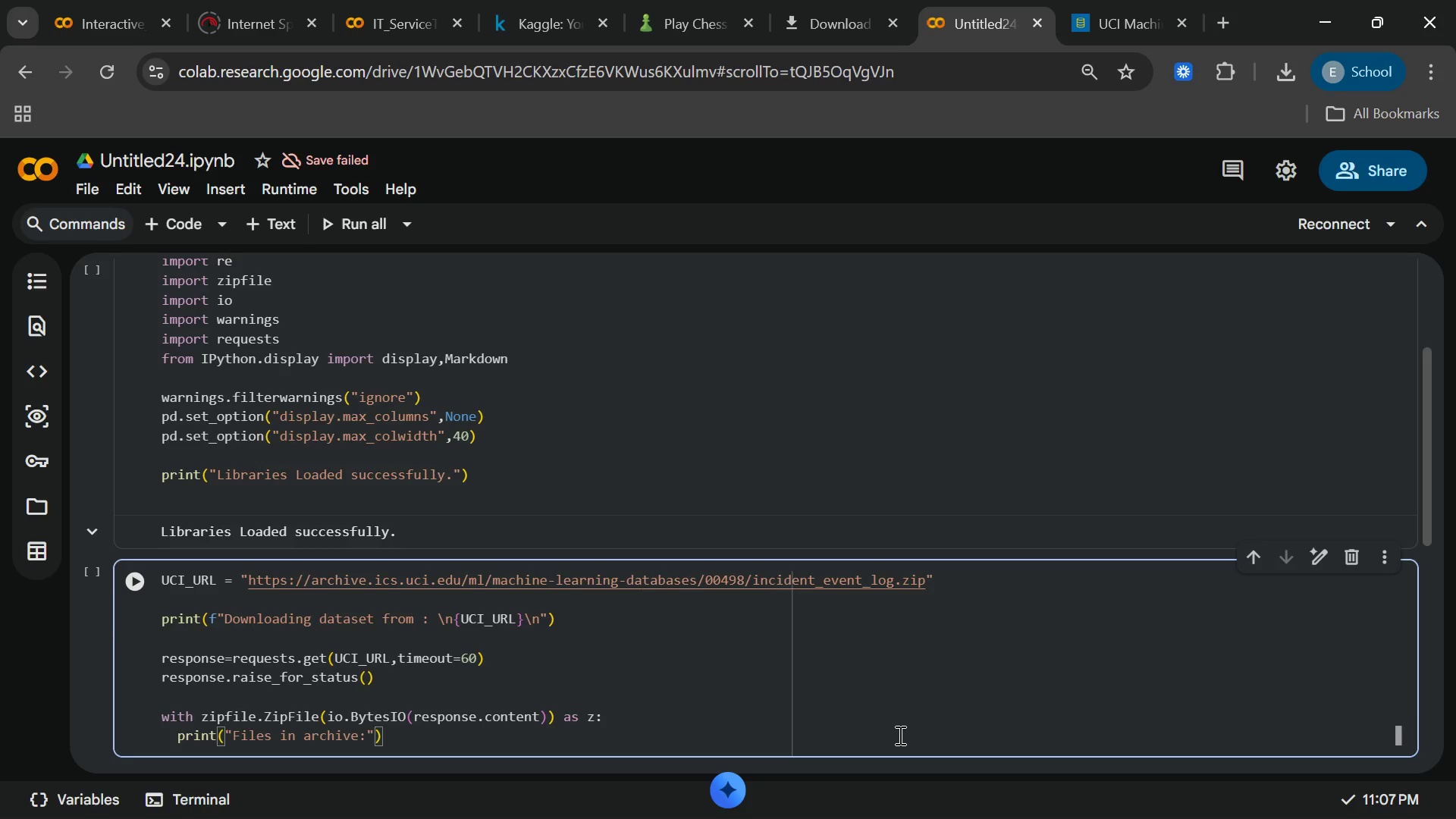 
type(,z.name)
 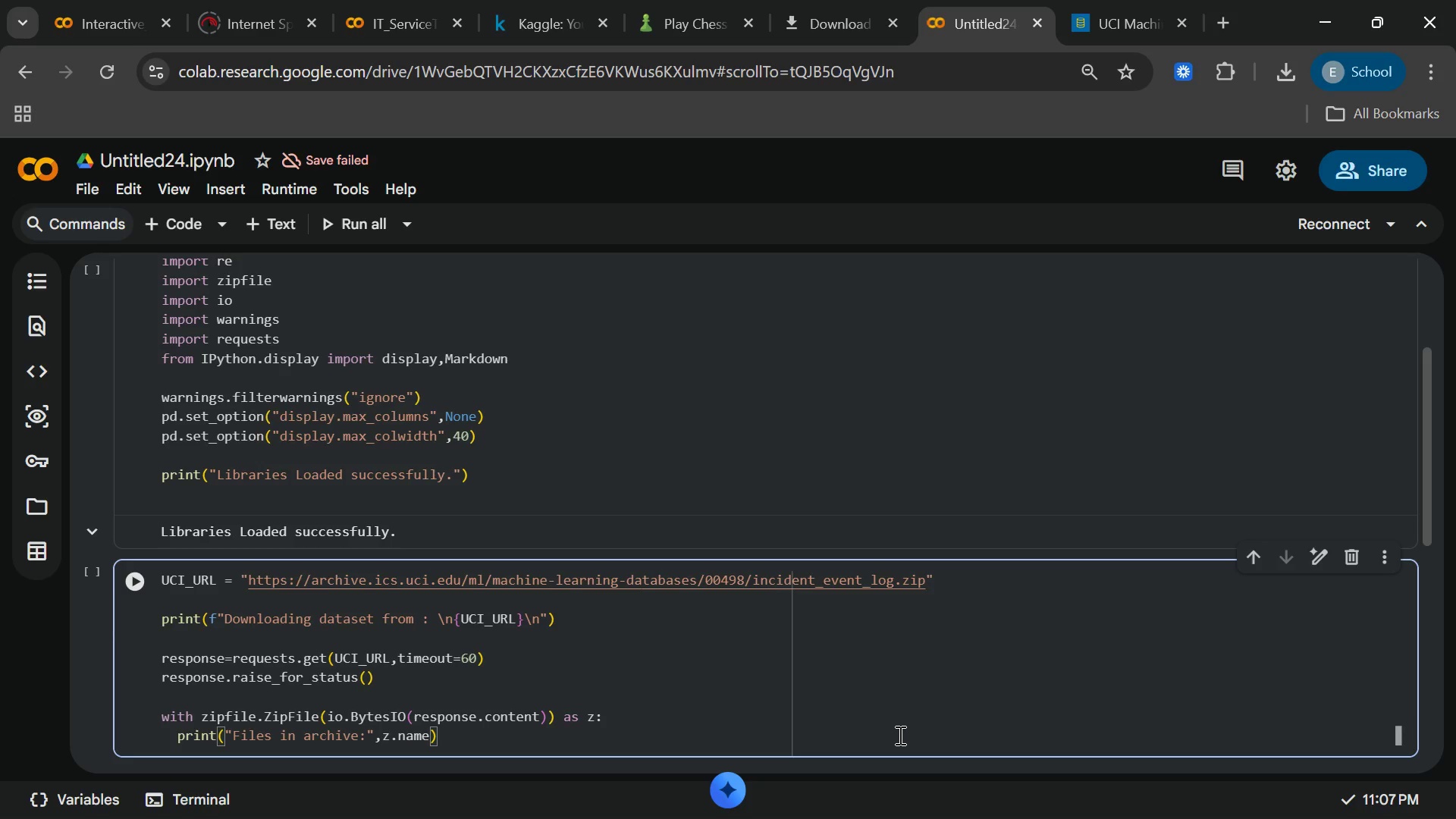 
type(list()
 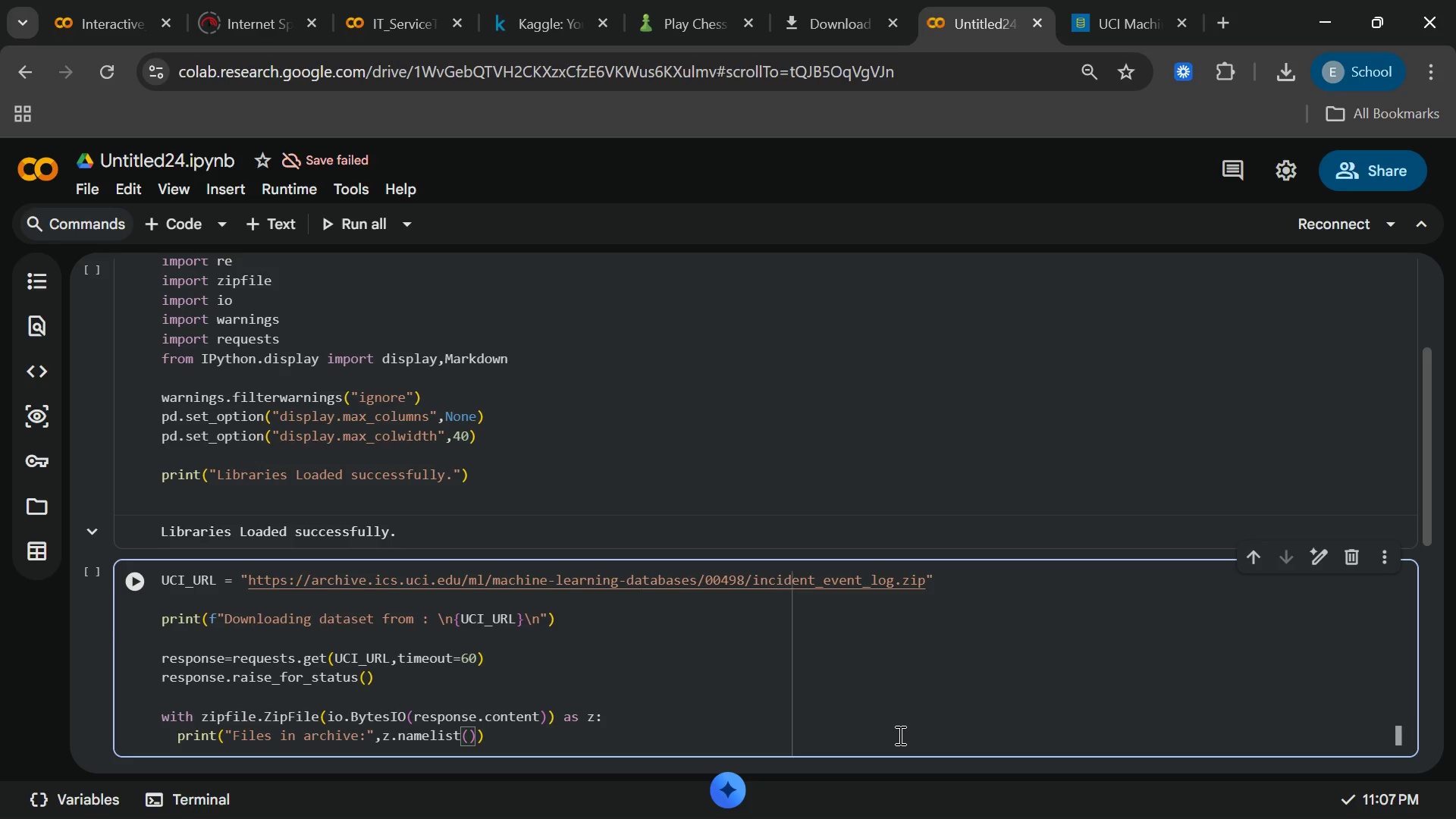 
key(ArrowRight)
 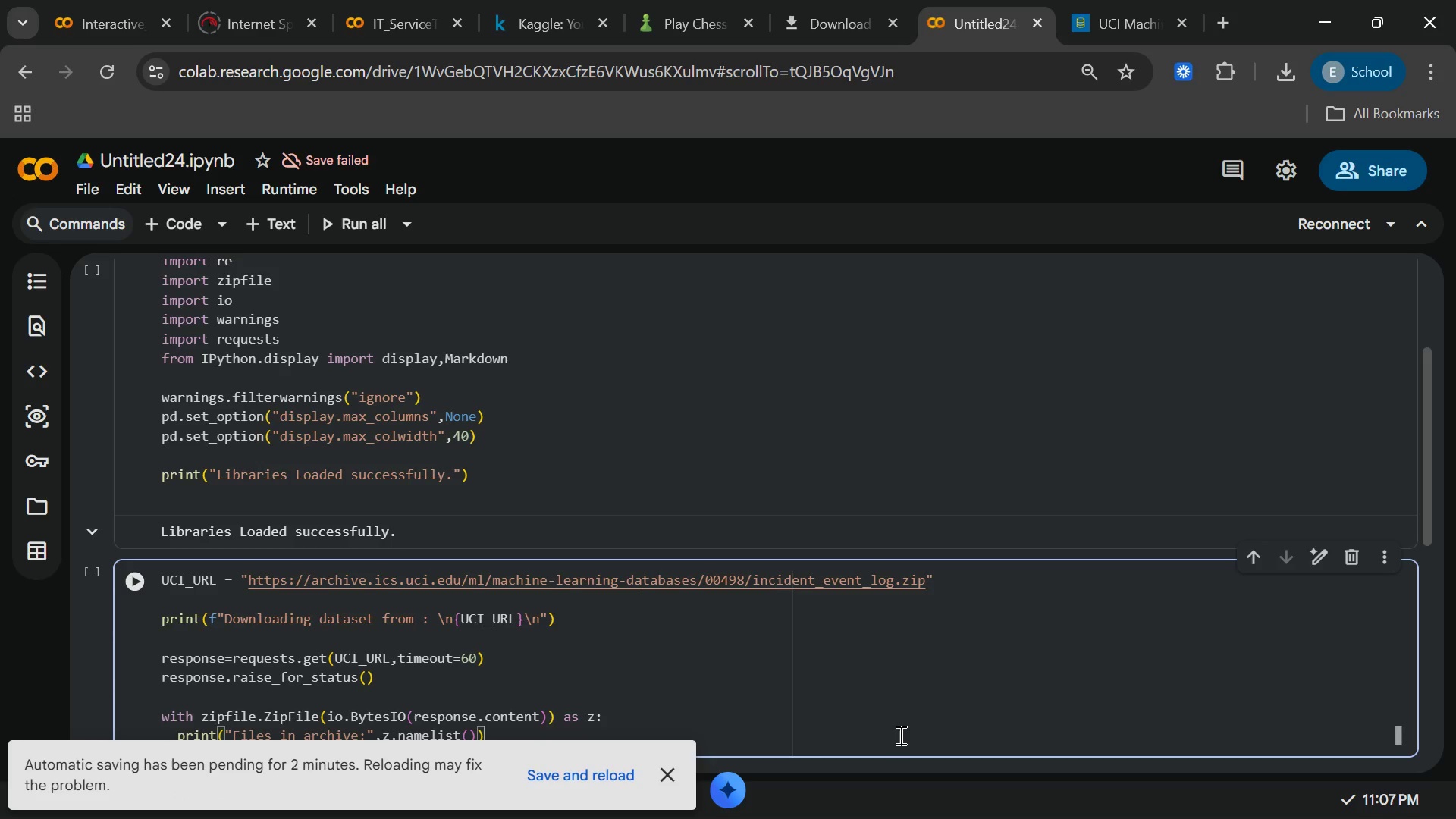 
key(ArrowRight)
 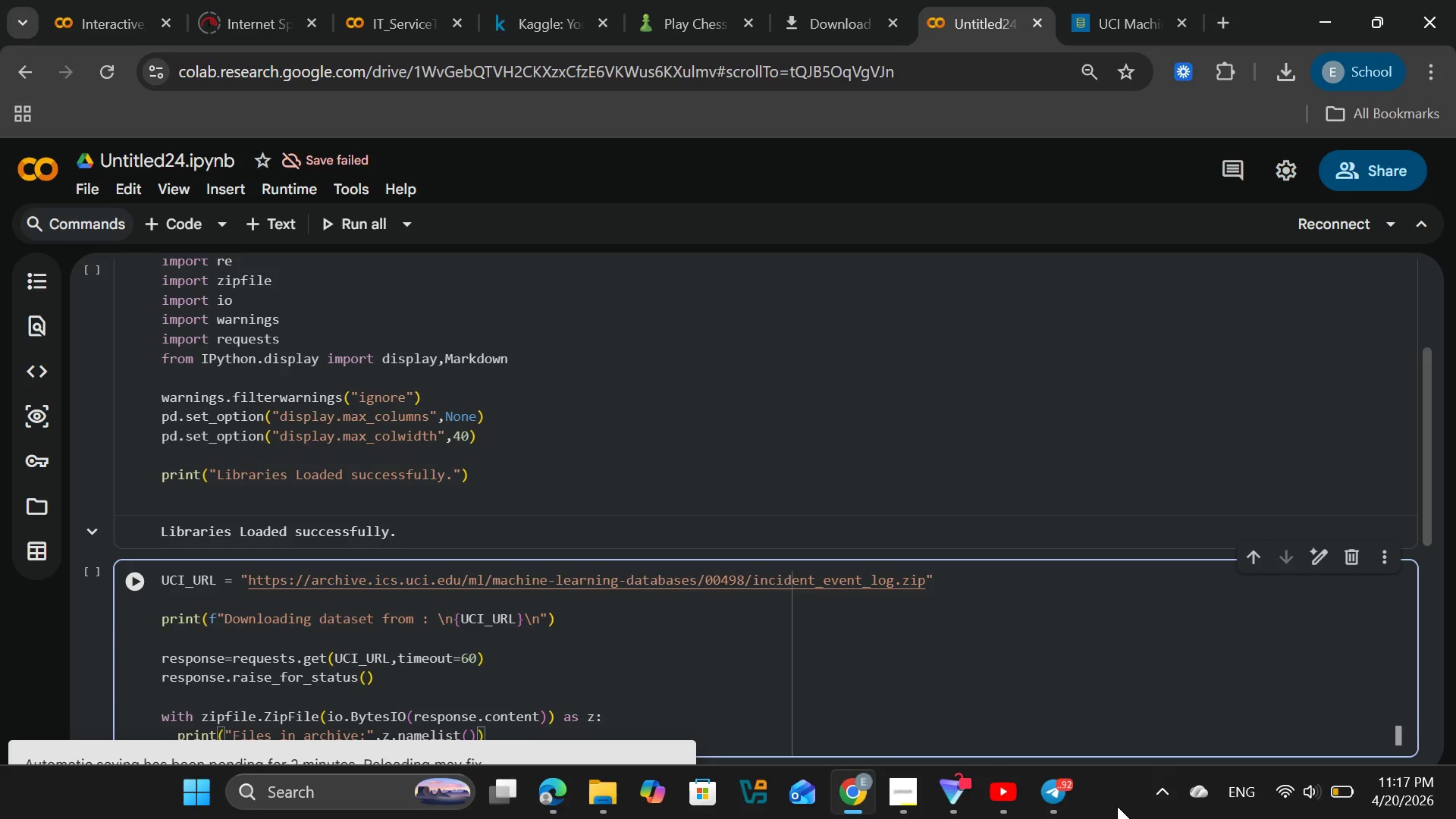 
left_click([1067, 786])
 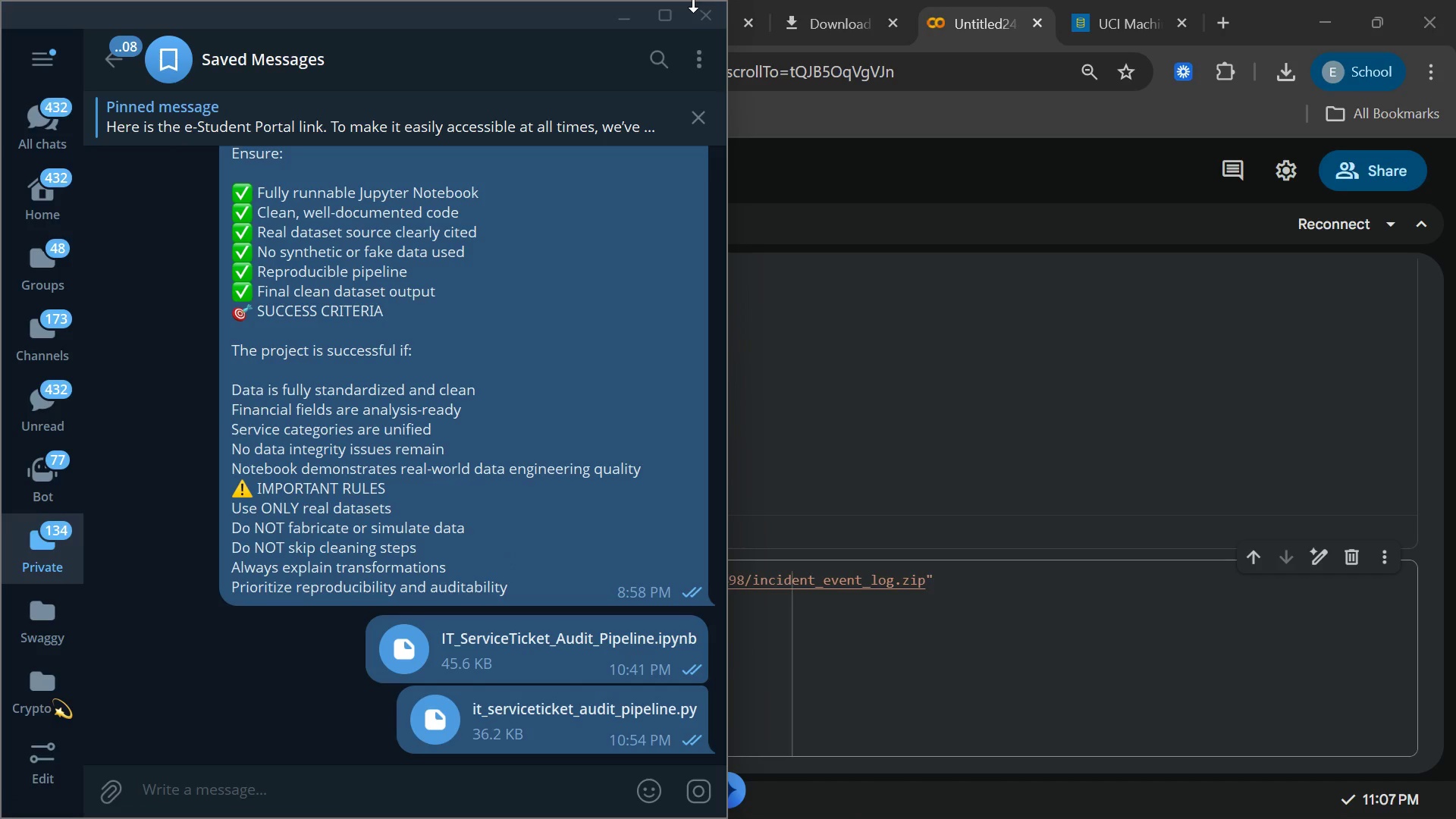 
left_click([670, 12])
 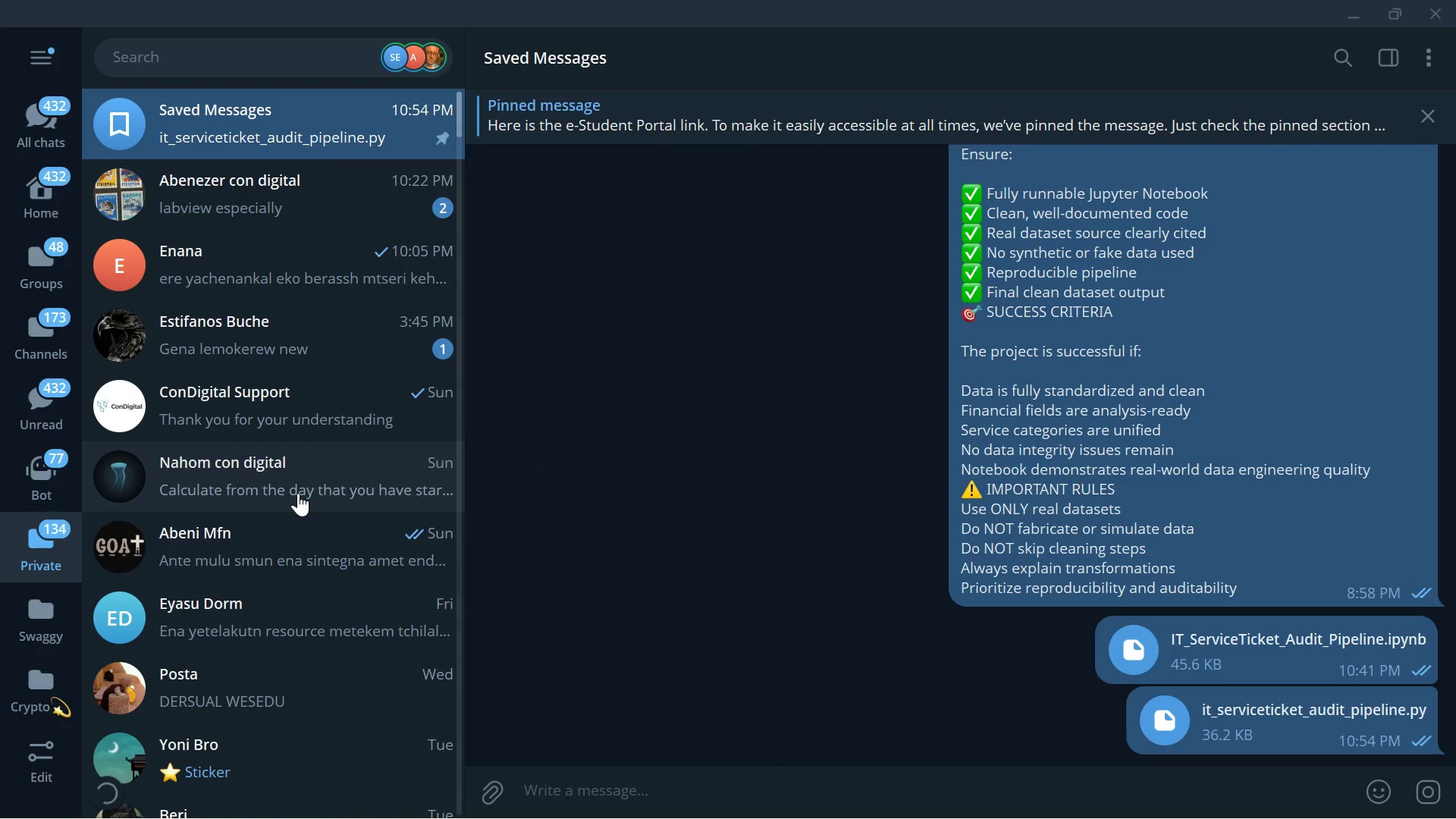 
left_click([298, 493])
 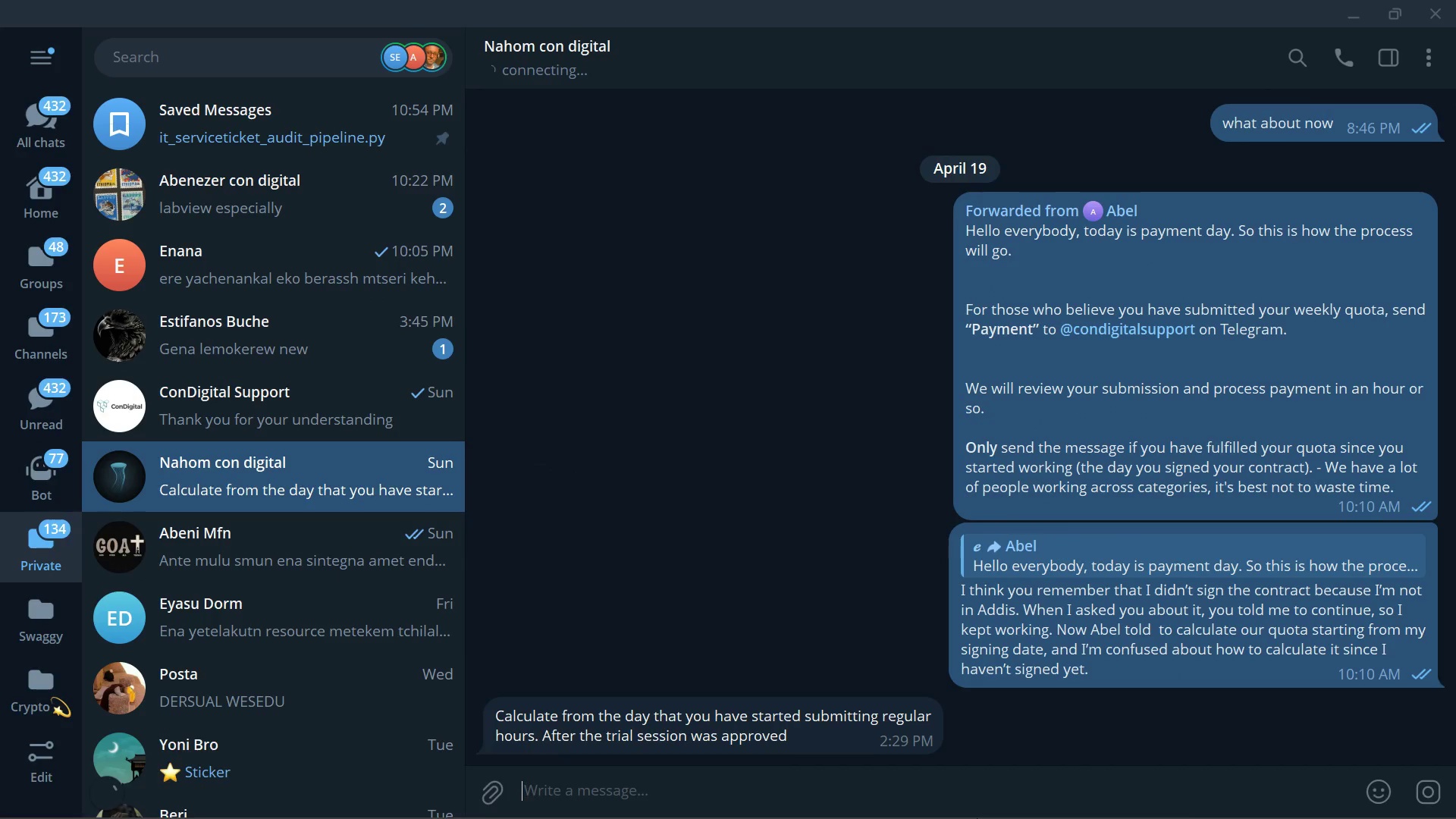 
wait(5.88)
 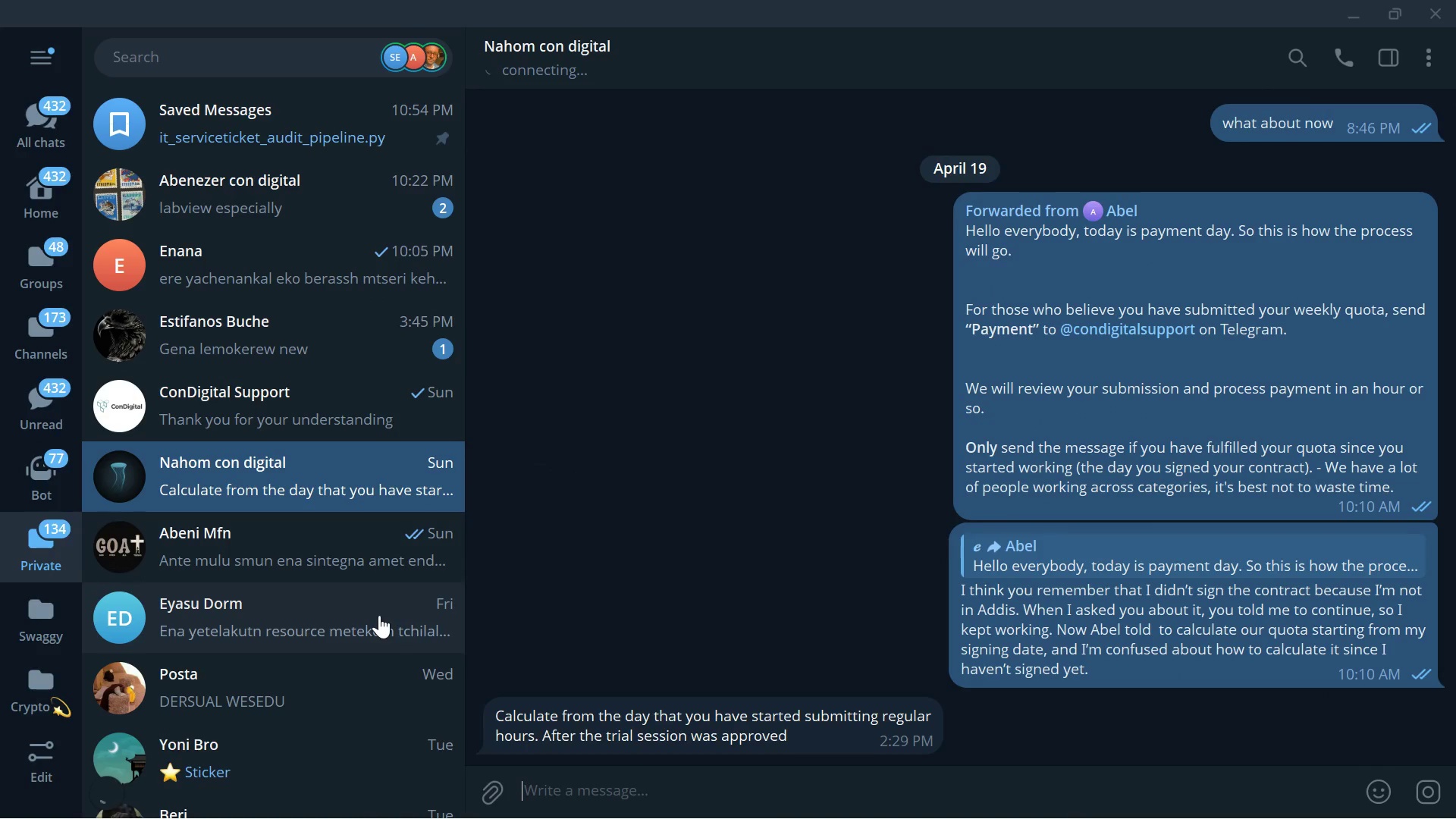 
left_click([910, 801])